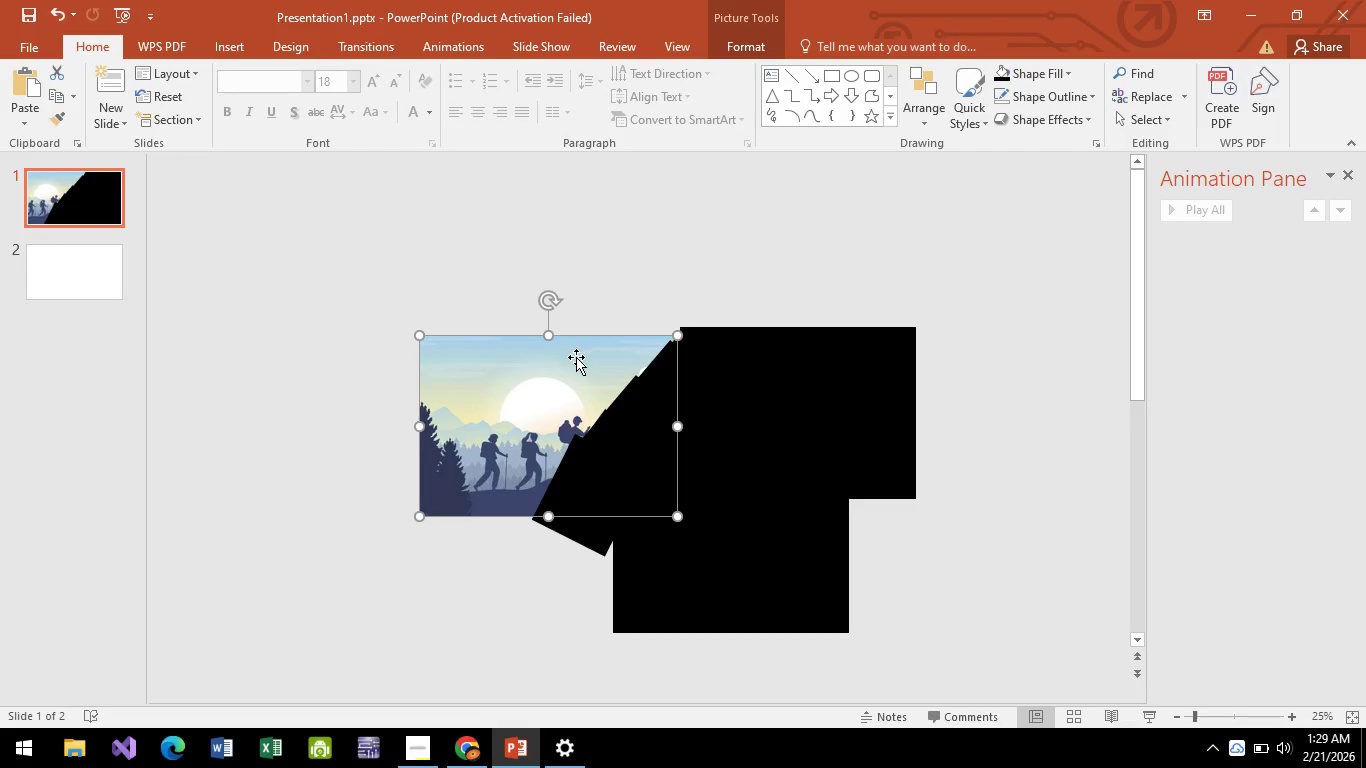 
left_click_drag(start_coordinate=[578, 365], to_coordinate=[562, 364])
 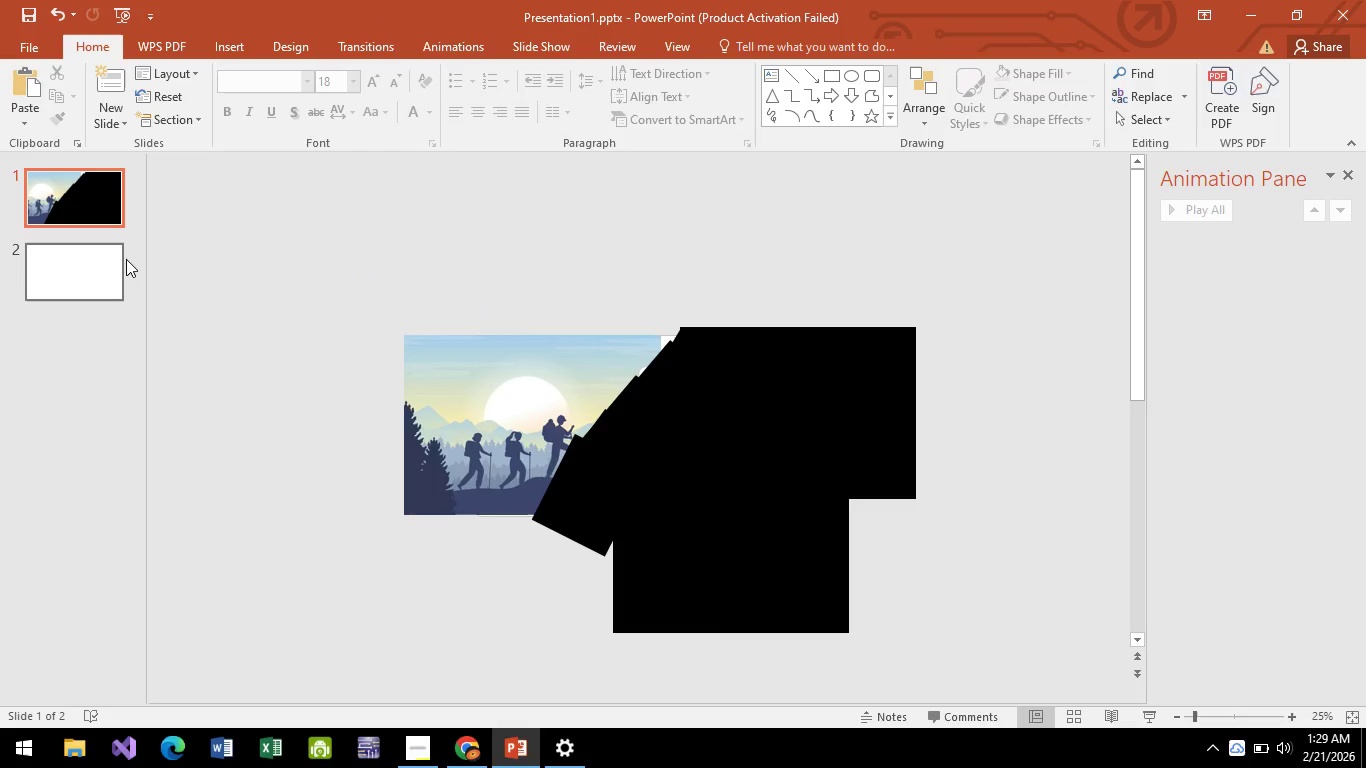 
key(F6)
 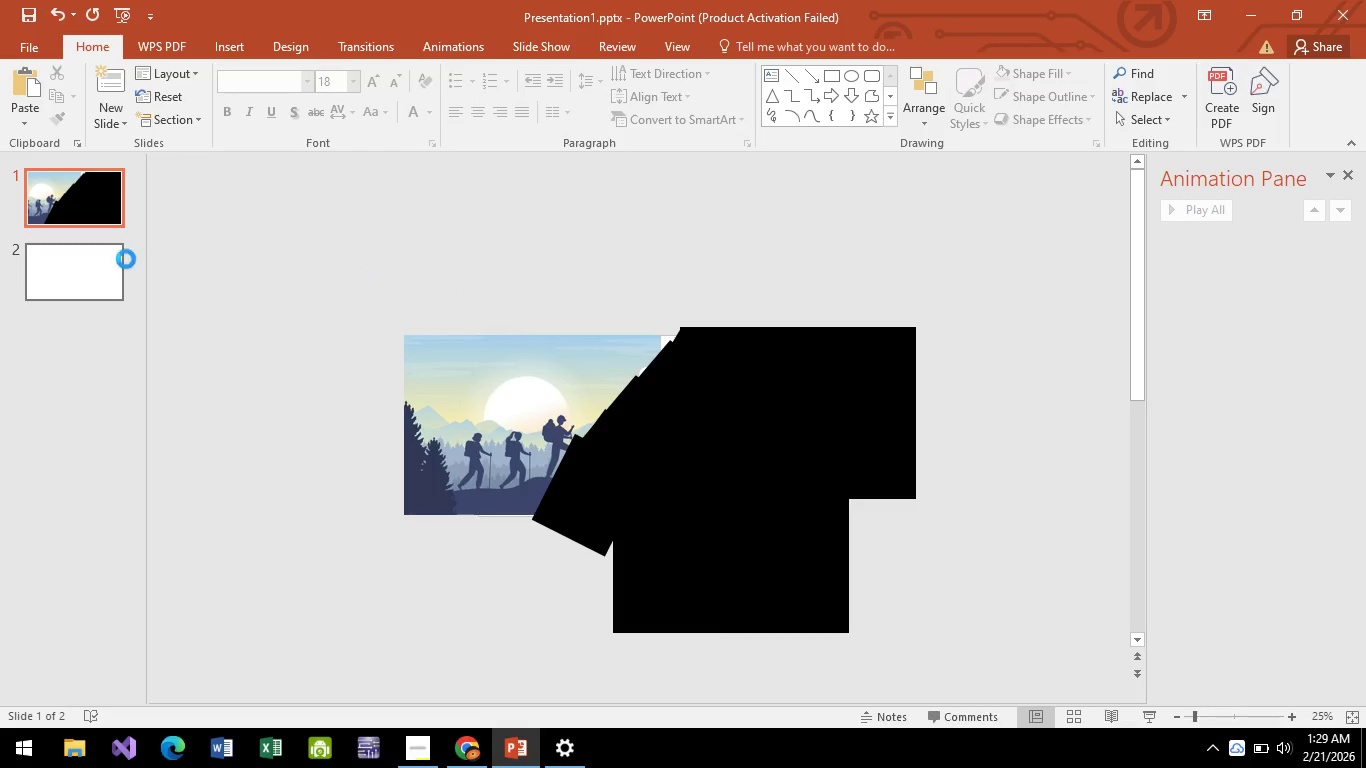 
key(F5)
 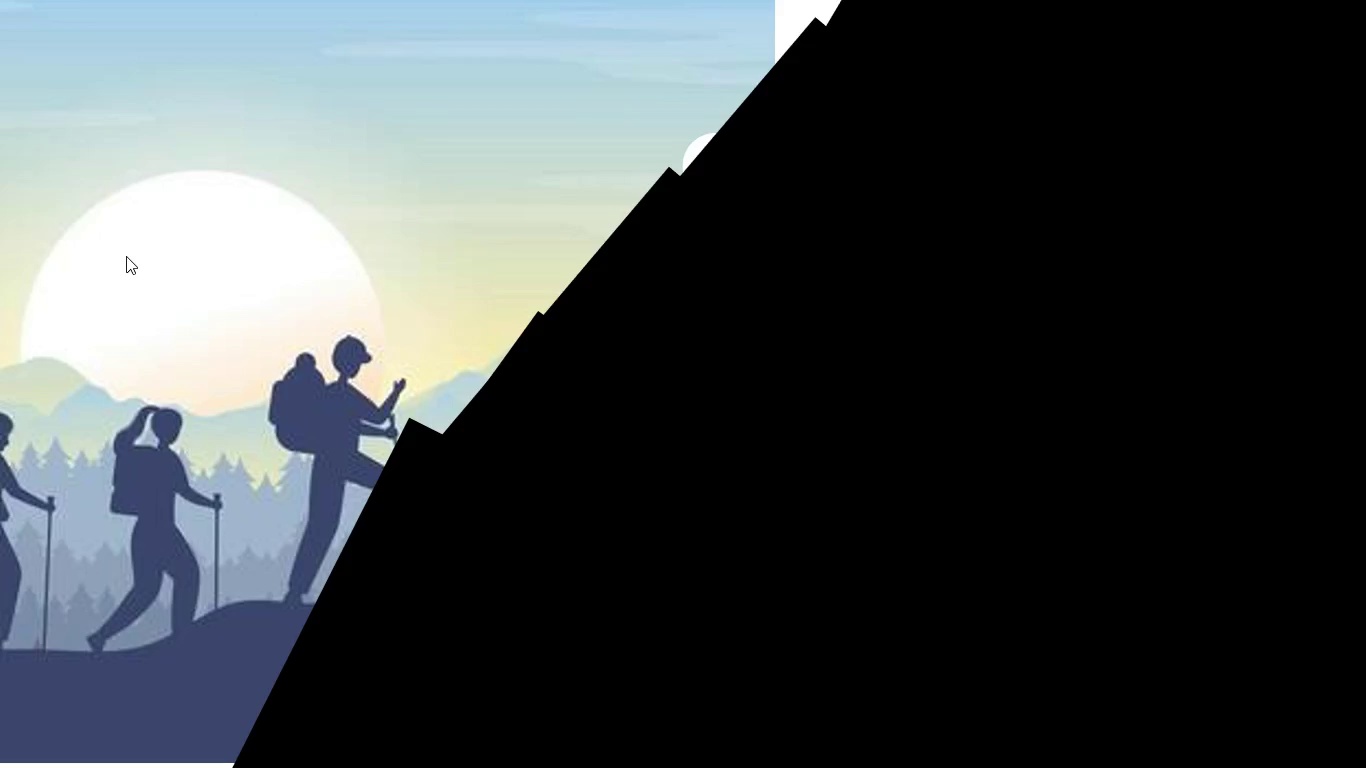 
hold_key(key=ControlLeft, duration=1.33)
scroll: coordinate [126, 256], scroll_direction: down, amount: 2.0
 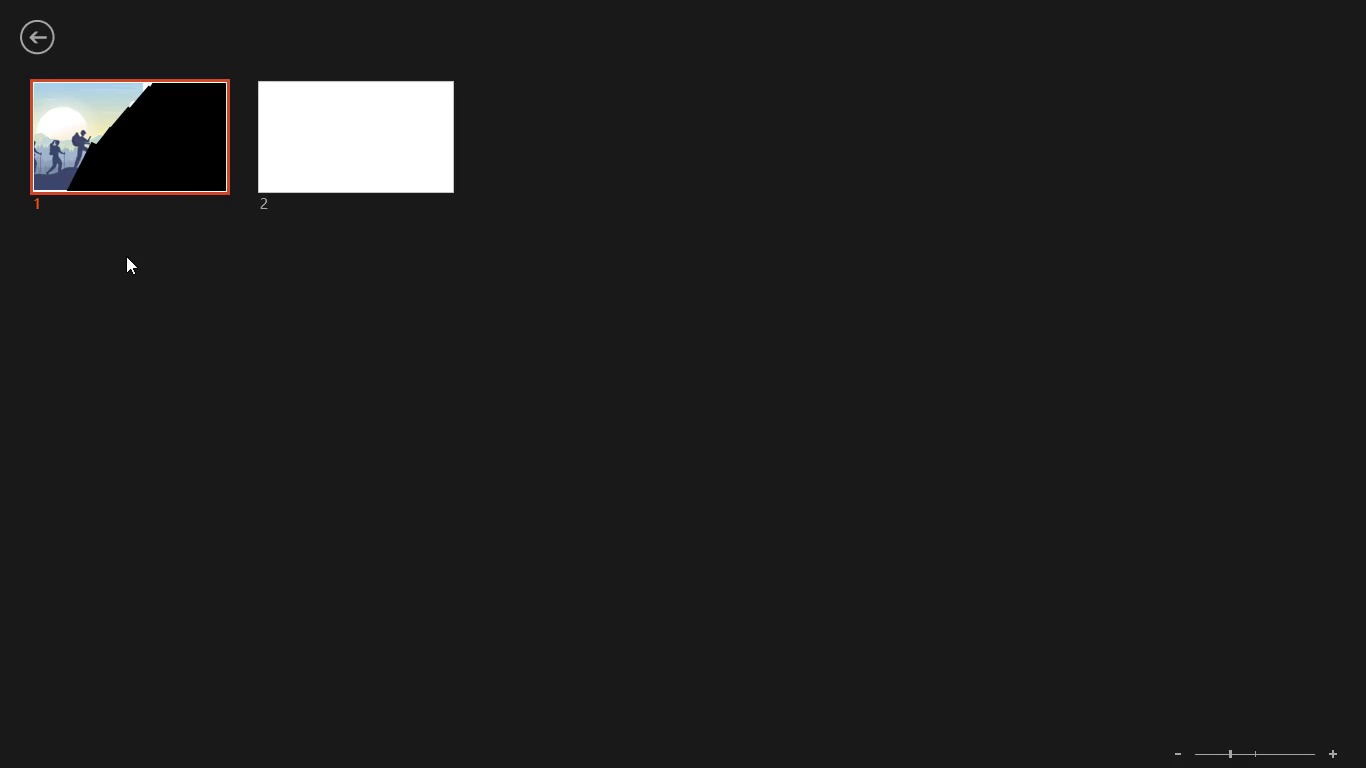 
key(Control+Z)
 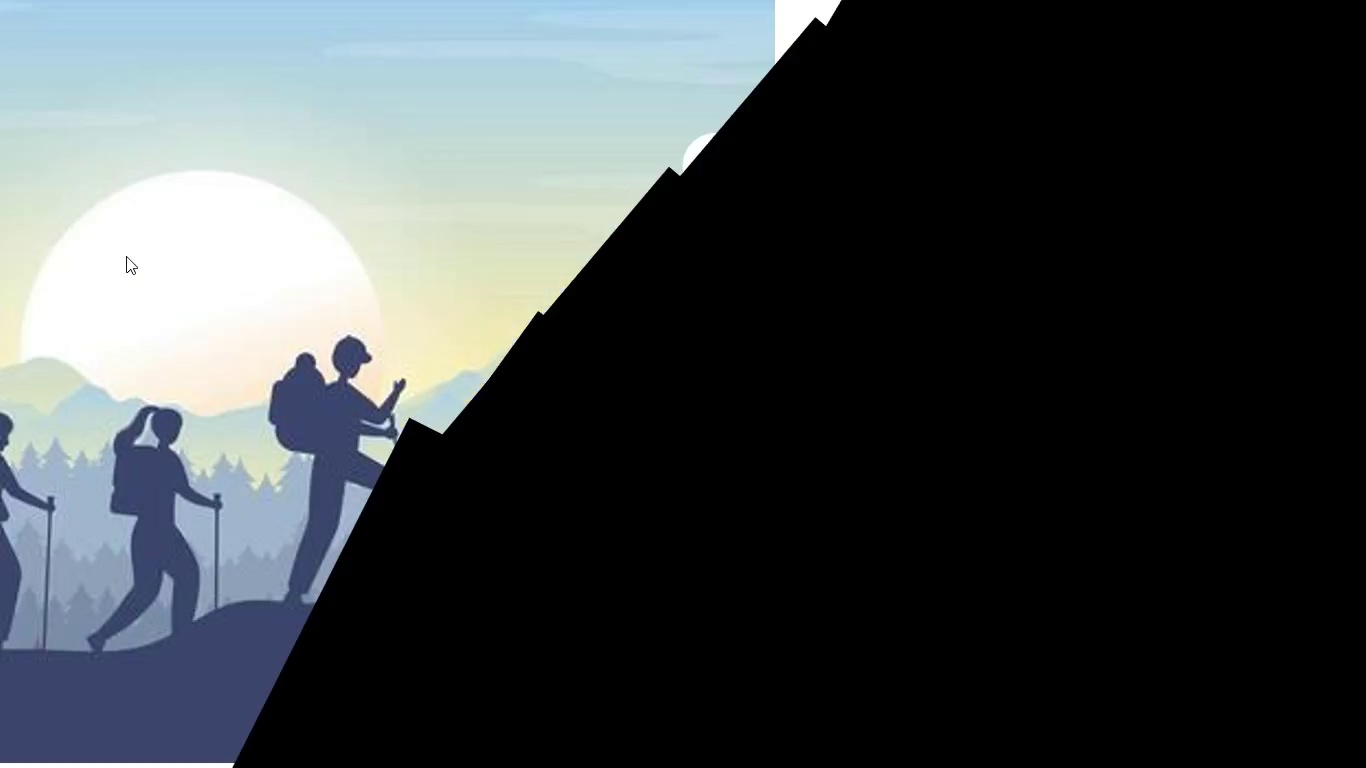 
key(Escape)
 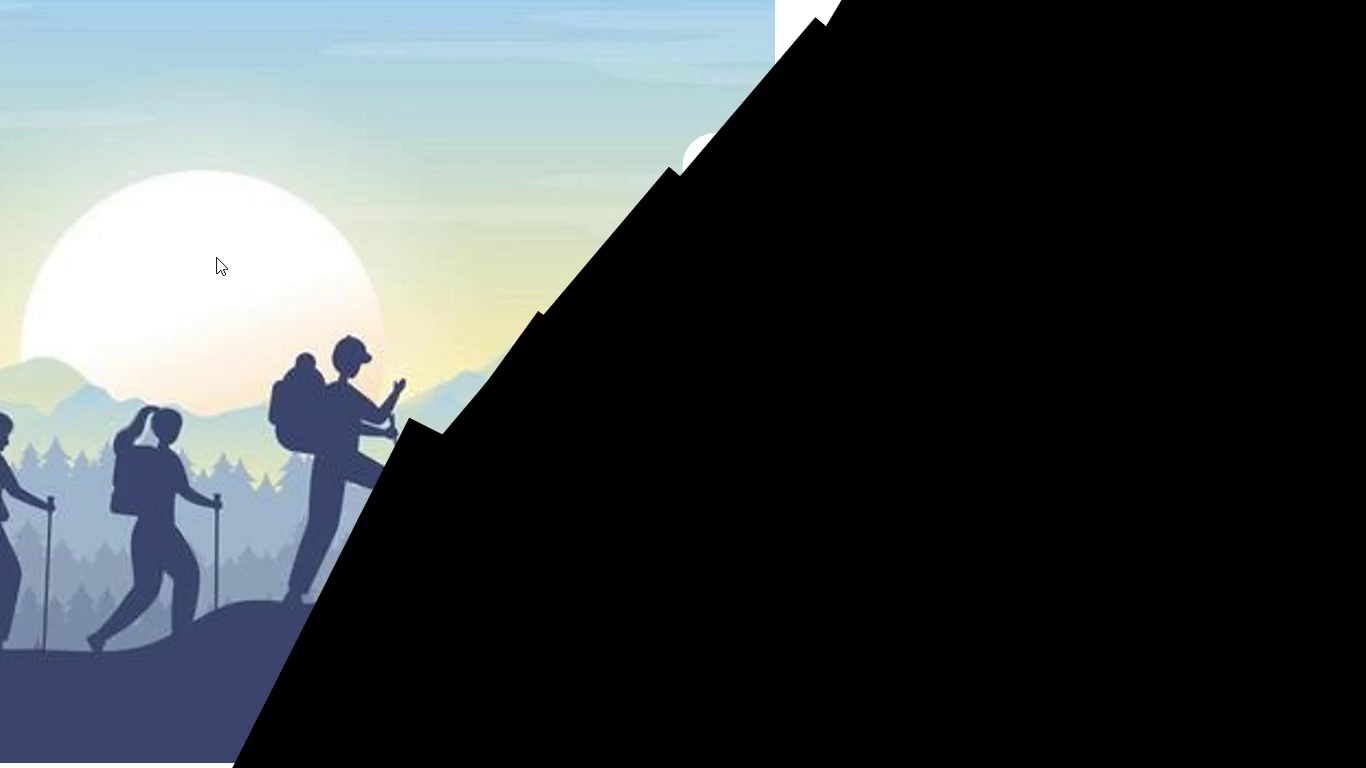 
hold_key(key=ControlLeft, duration=0.5)
scroll: coordinate [216, 257], scroll_direction: down, amount: 3.0
 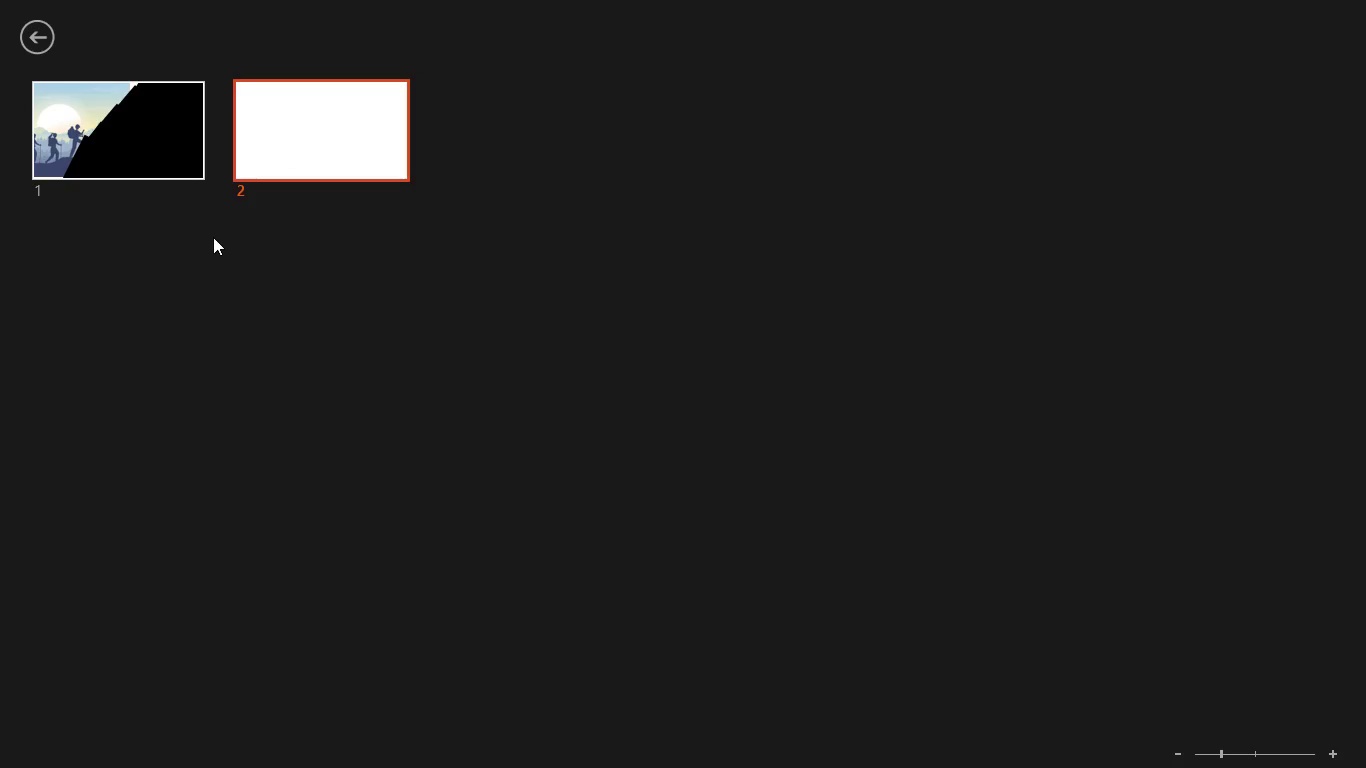 
key(Escape)
 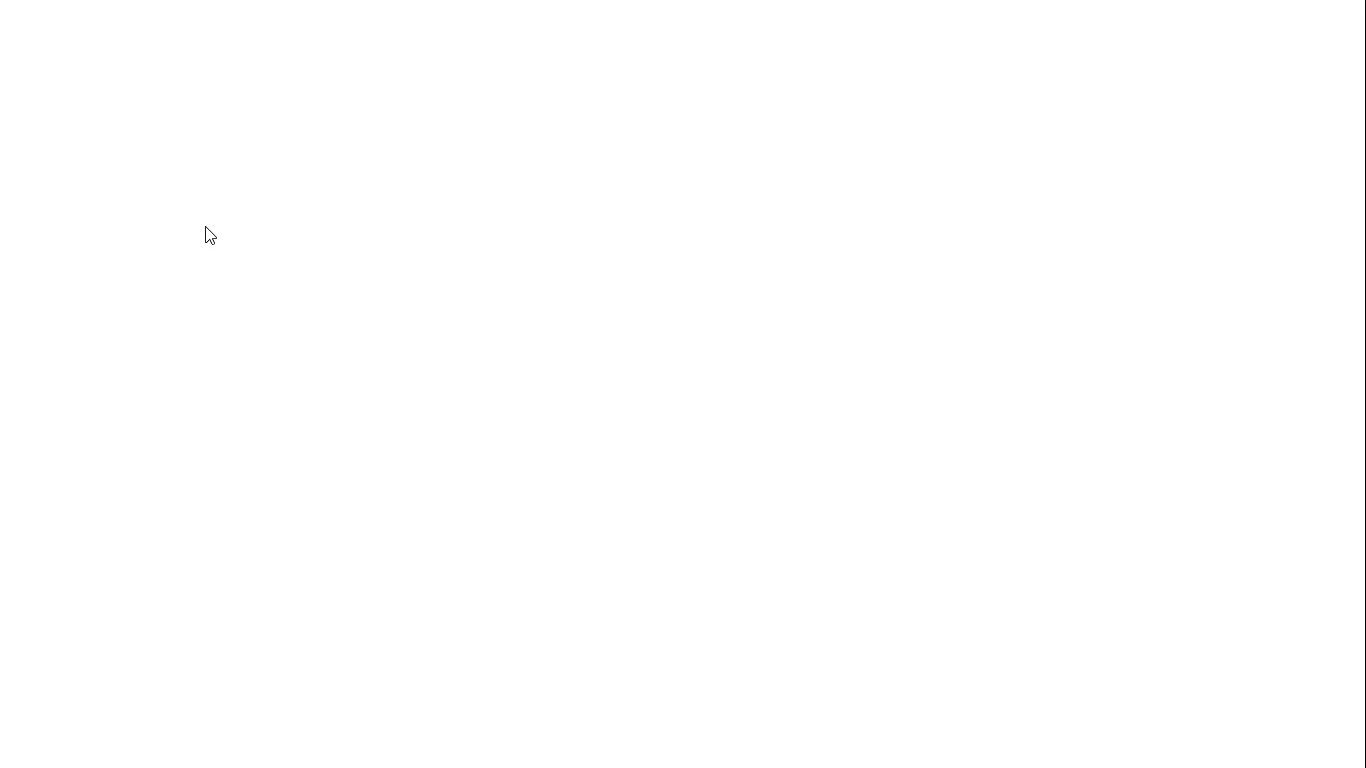 
key(Escape)
 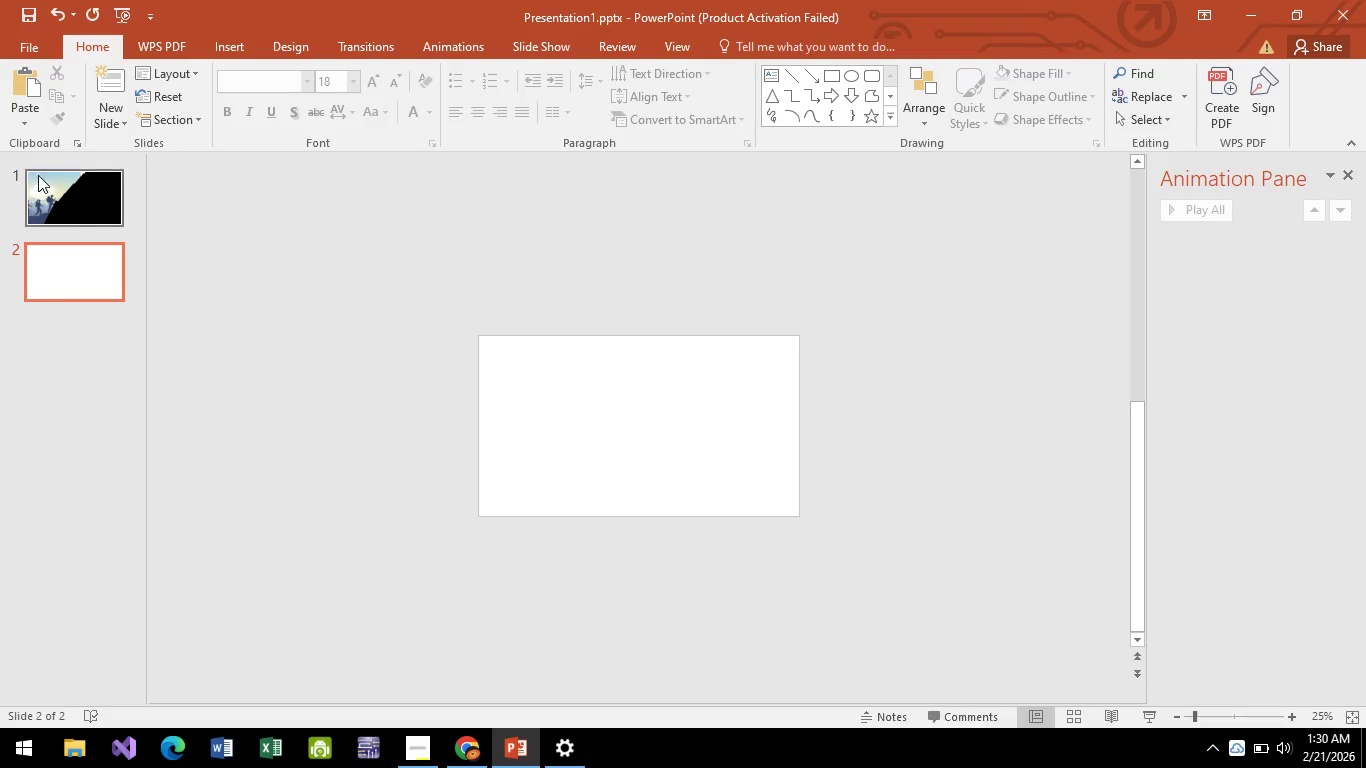 
left_click([71, 208])
 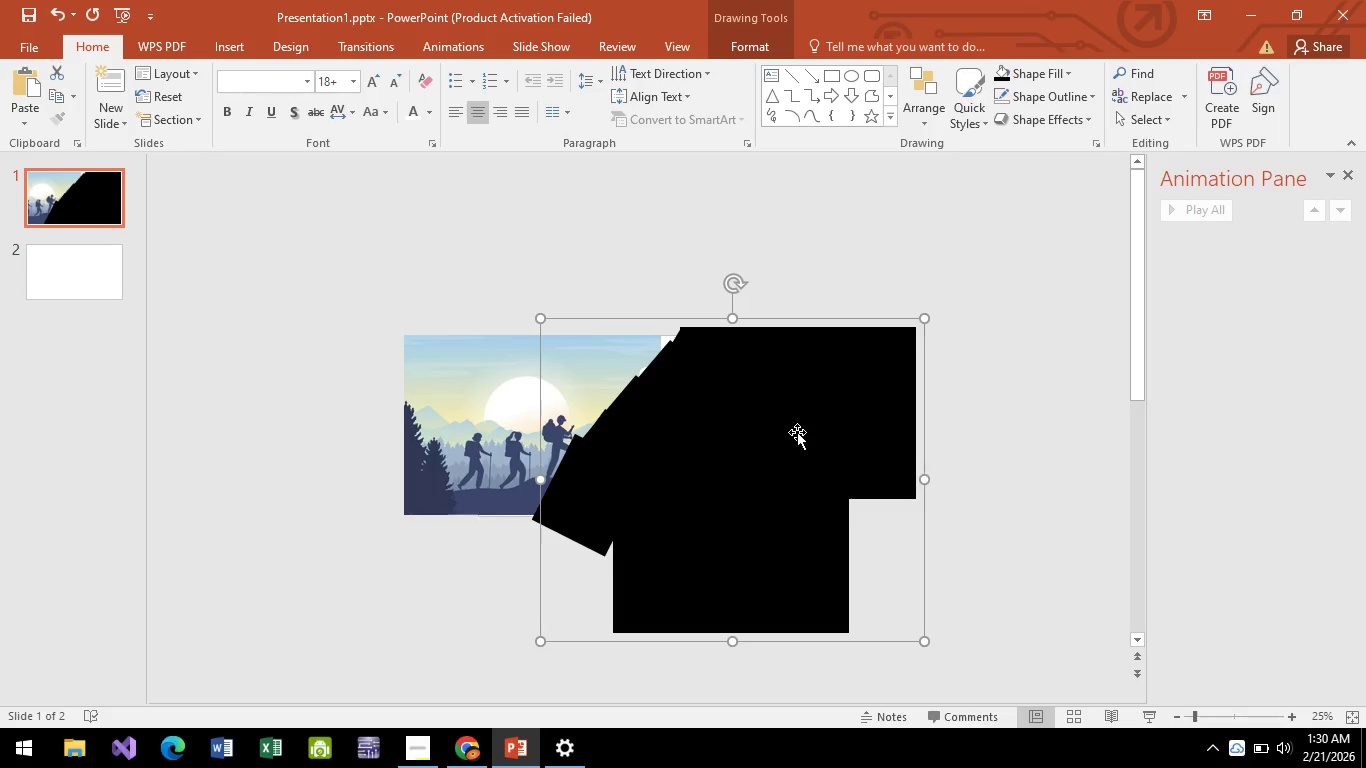 
hold_key(key=ControlLeft, duration=1.36)
scroll: coordinate [728, 436], scroll_direction: up, amount: 1.0
 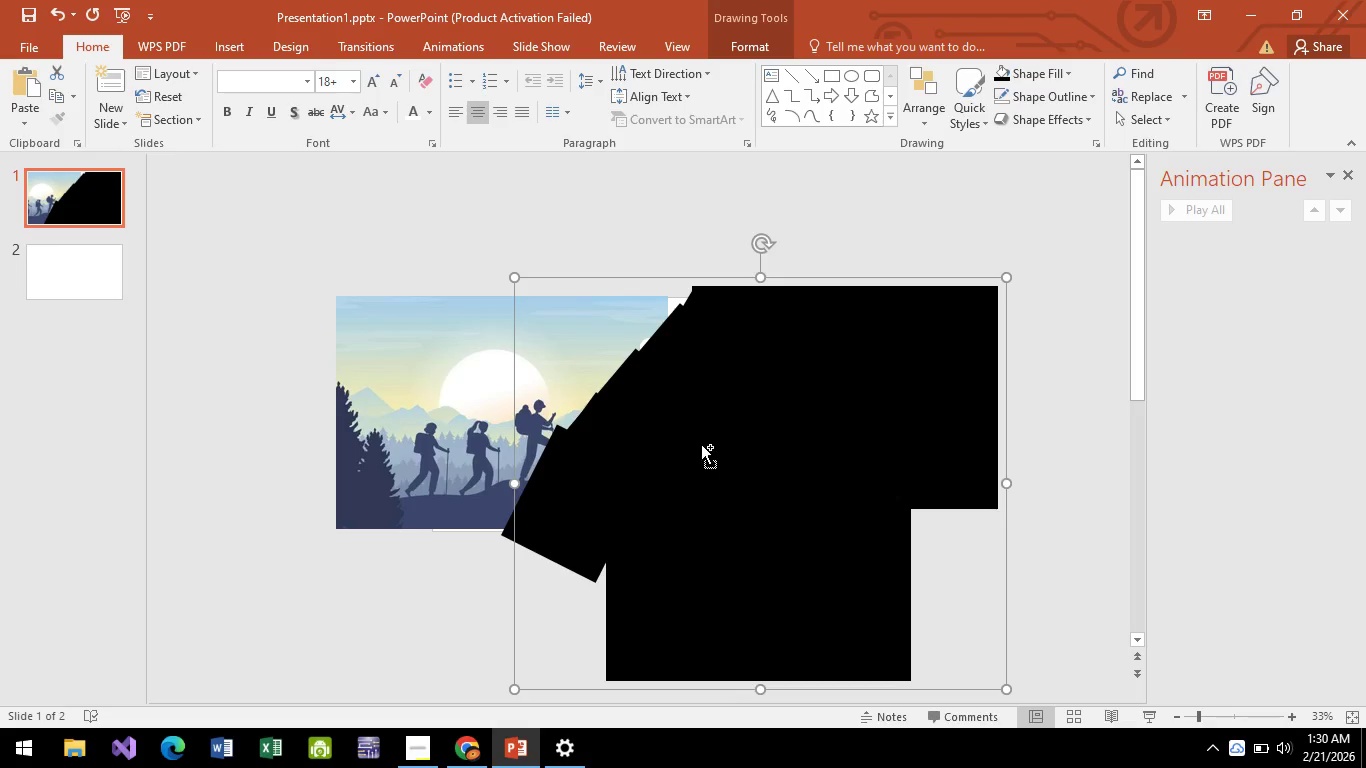 
left_click_drag(start_coordinate=[756, 452], to_coordinate=[872, 499])
 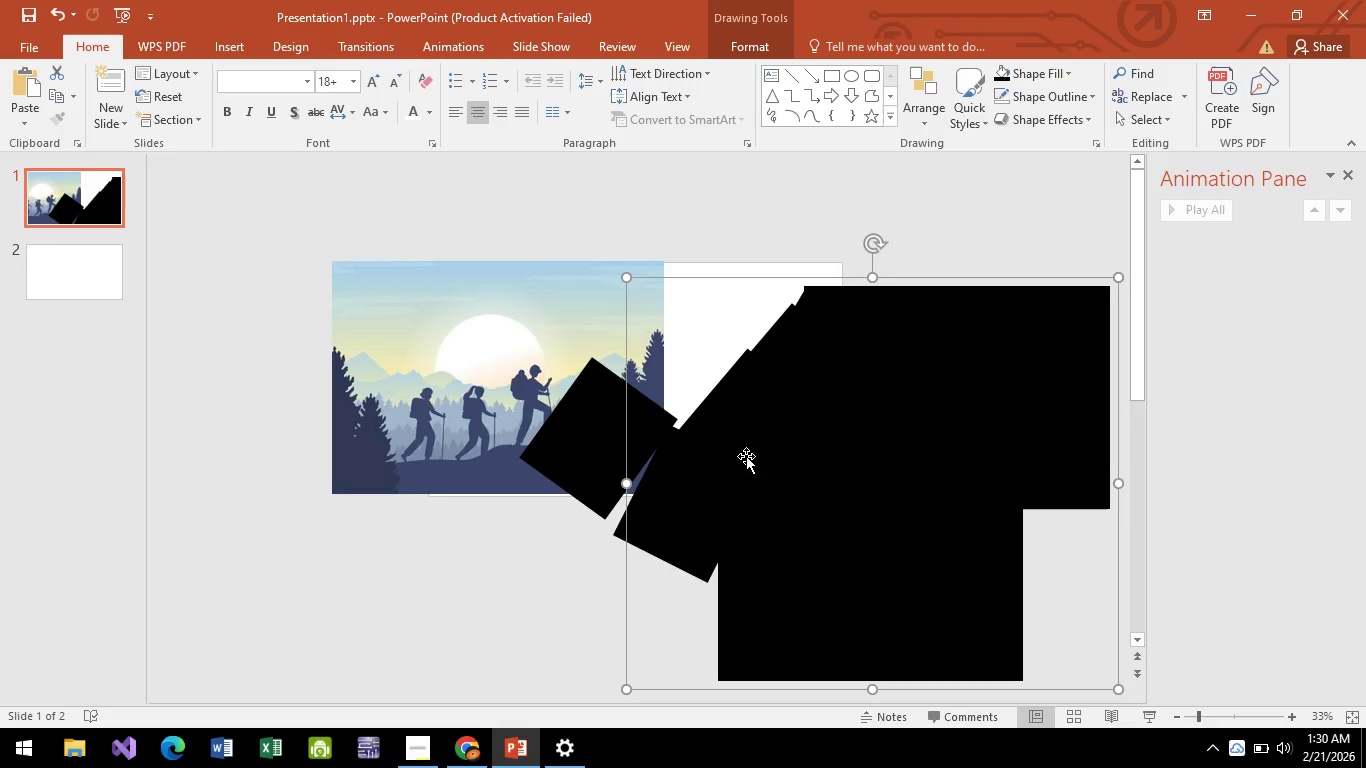 
key(Delete)
 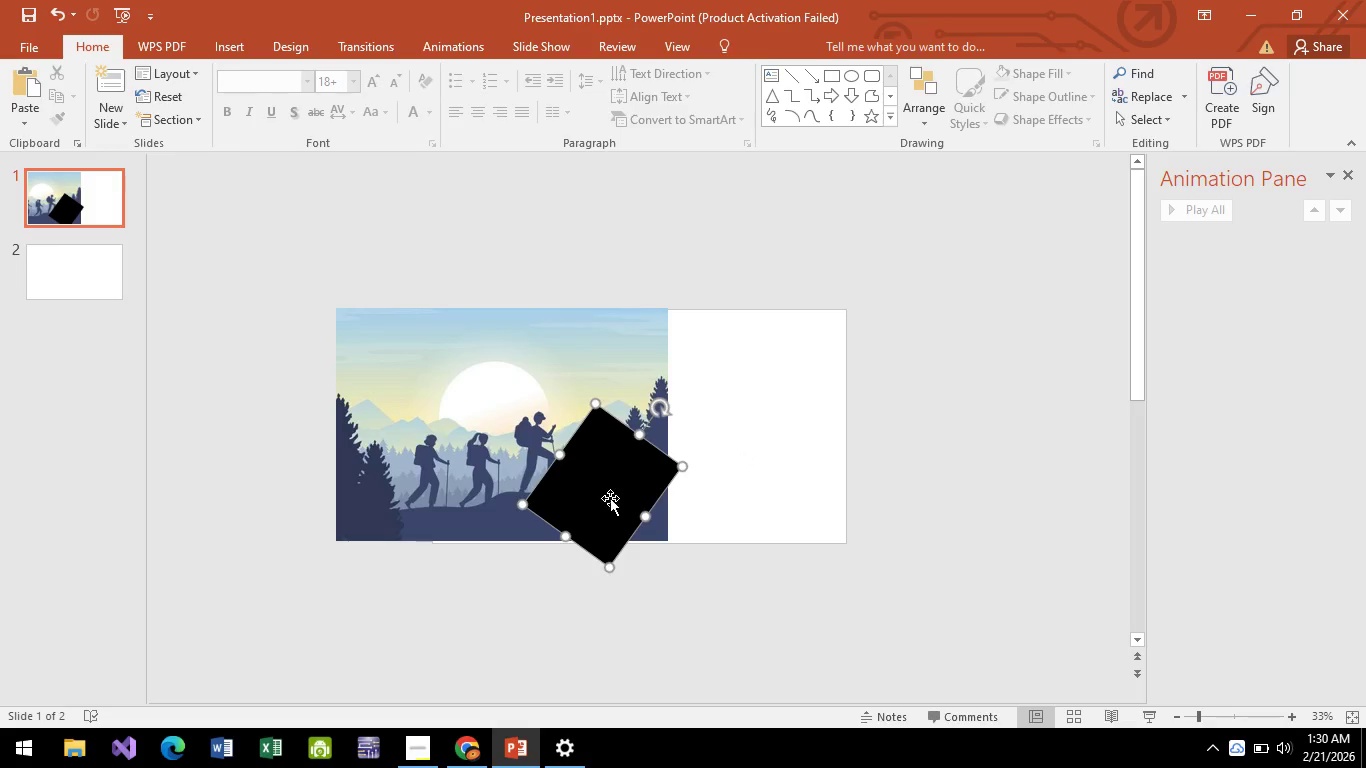 
left_click_drag(start_coordinate=[611, 500], to_coordinate=[666, 541])
 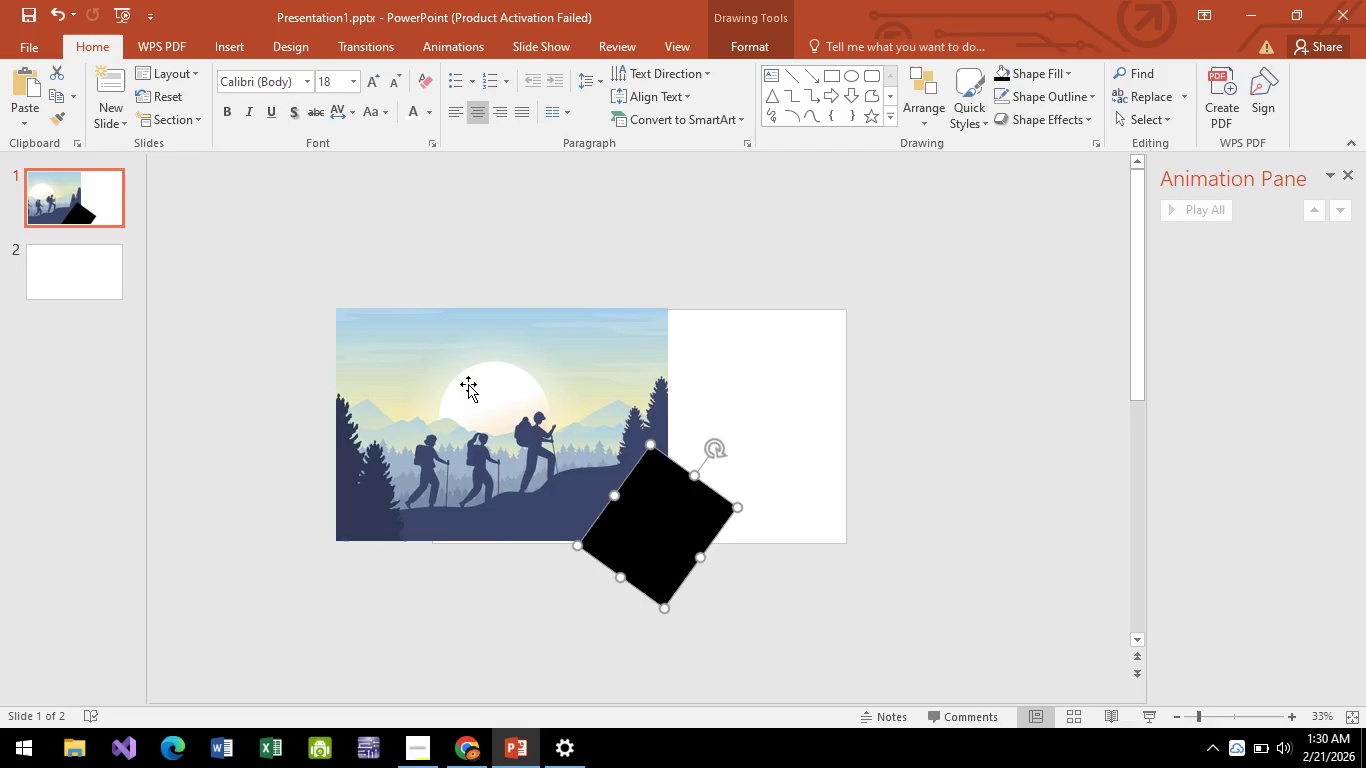 
left_click_drag(start_coordinate=[467, 384], to_coordinate=[484, 381])
 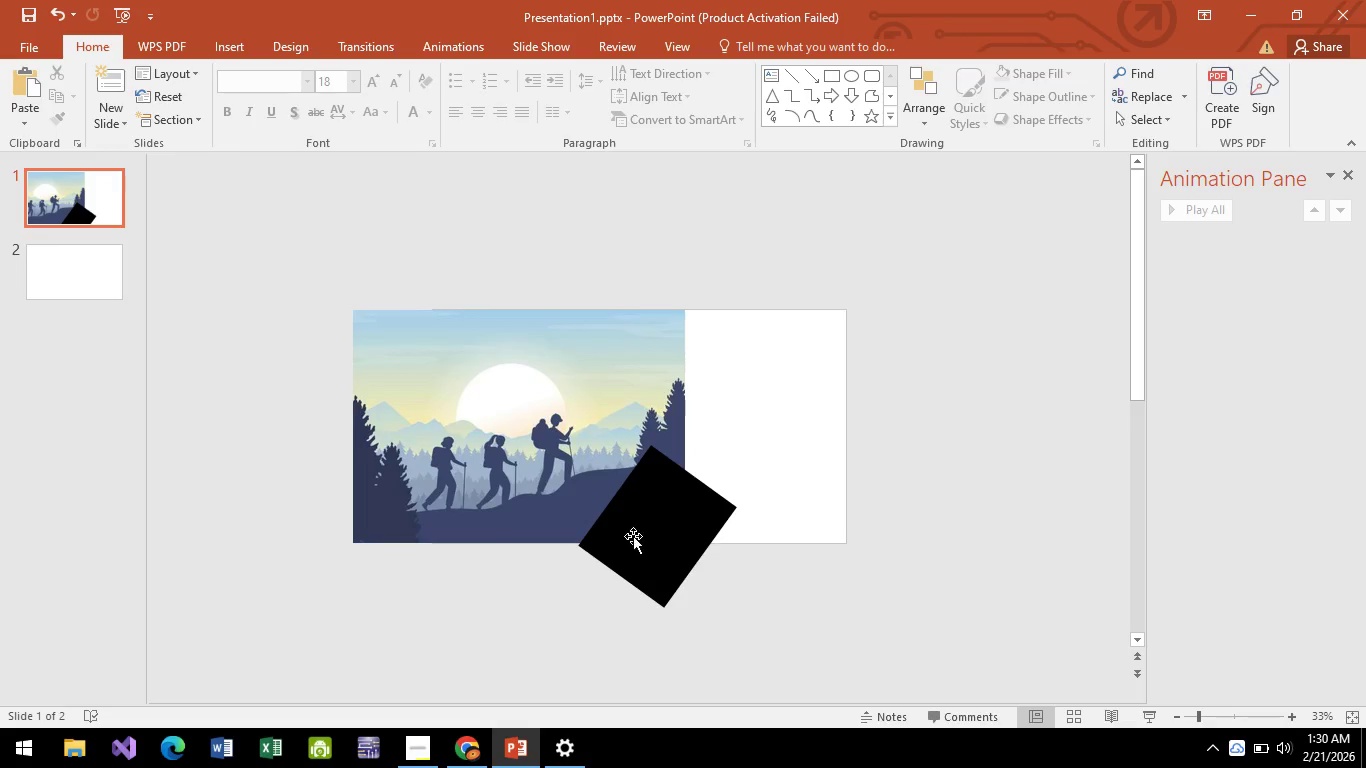 
left_click_drag(start_coordinate=[661, 539], to_coordinate=[609, 549])
 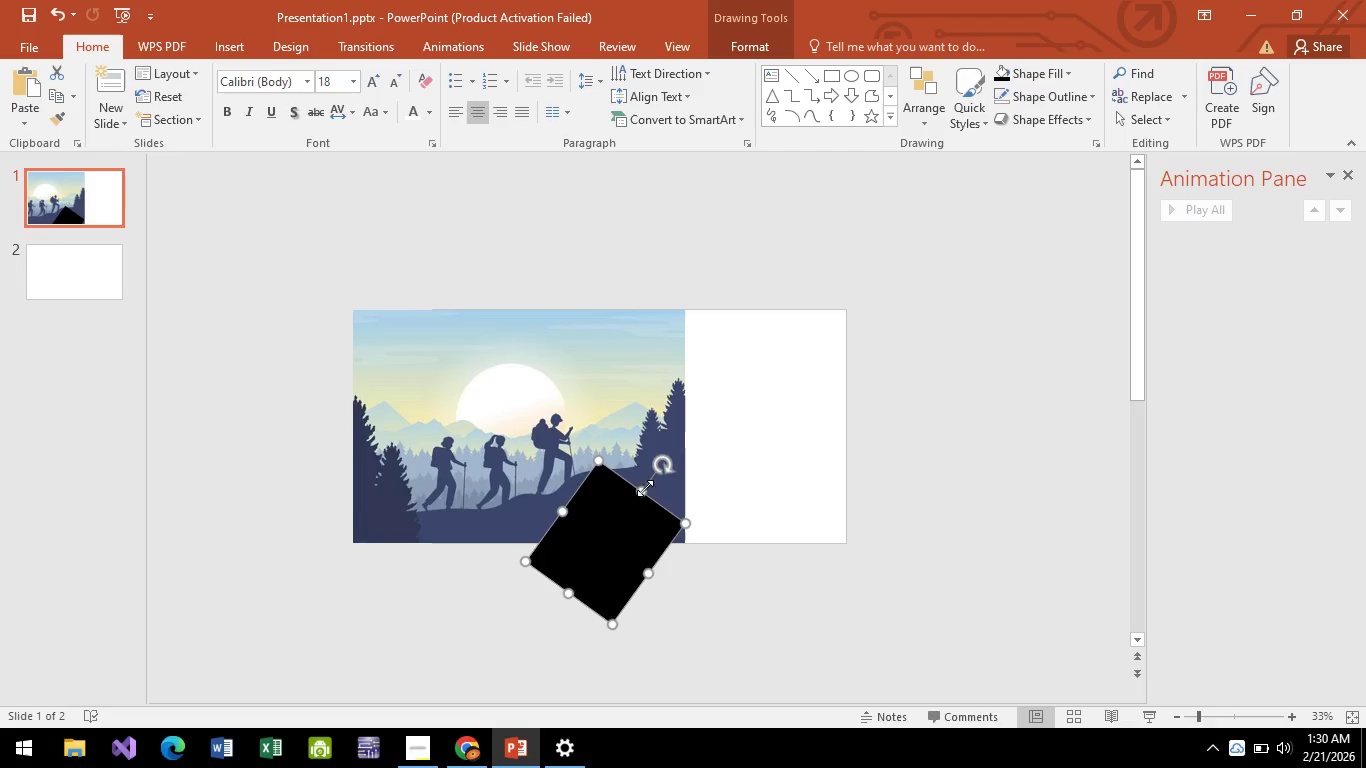 
left_click_drag(start_coordinate=[641, 494], to_coordinate=[665, 454])
 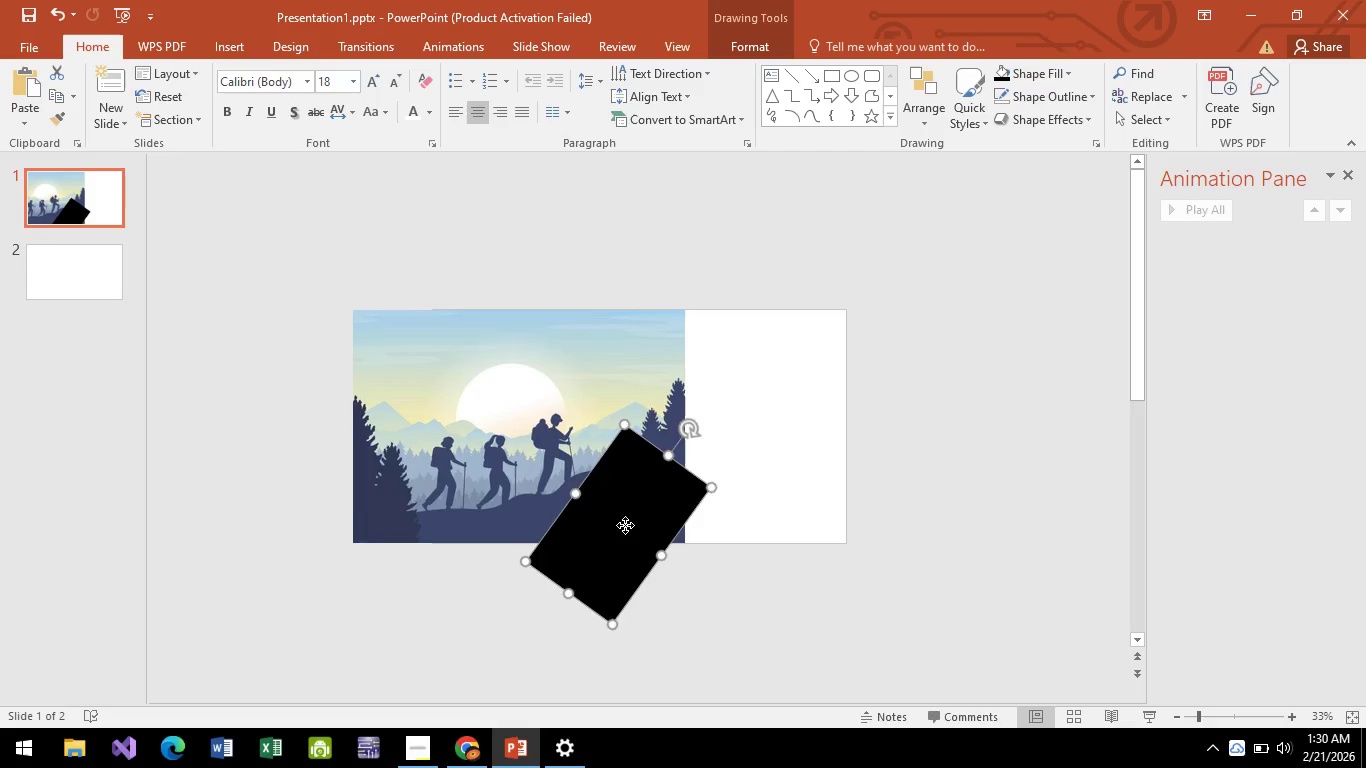 
left_click_drag(start_coordinate=[626, 524], to_coordinate=[592, 548])
 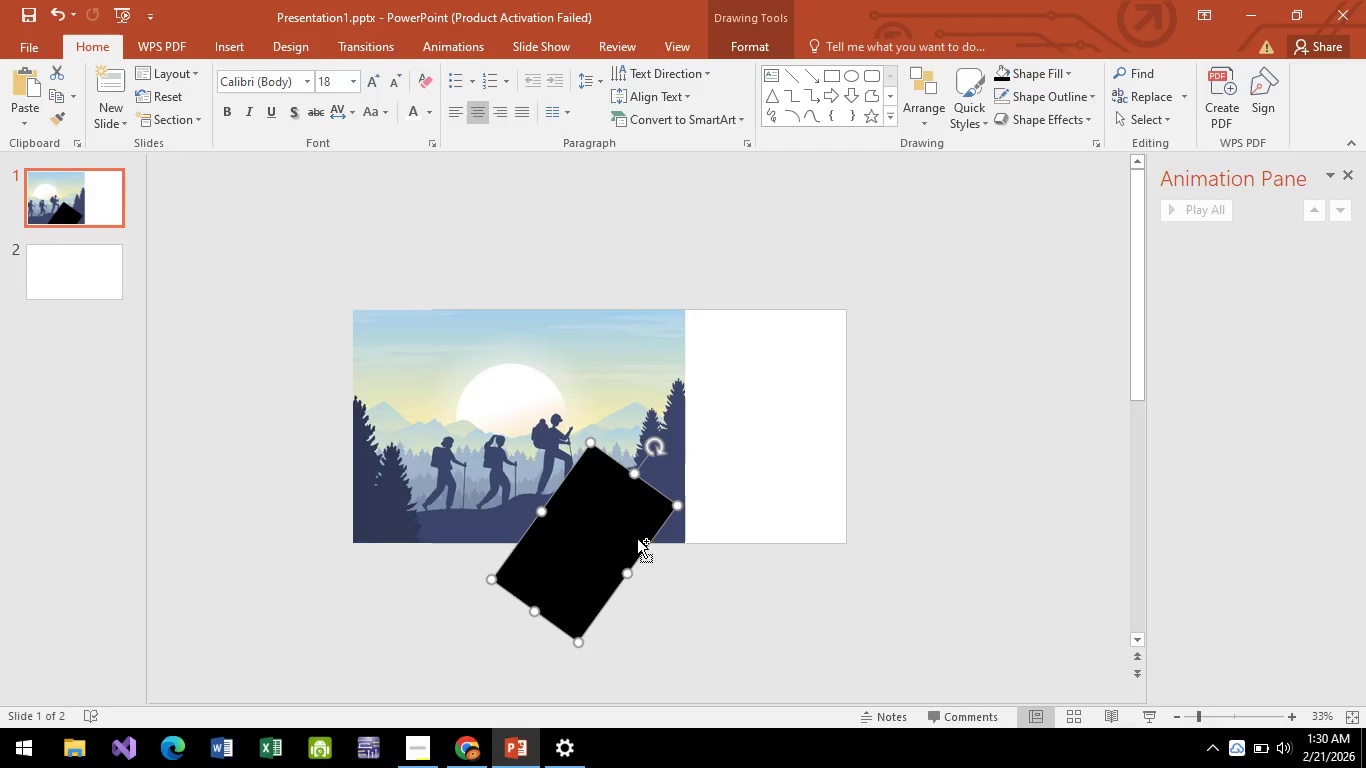 
key(Control+C)
 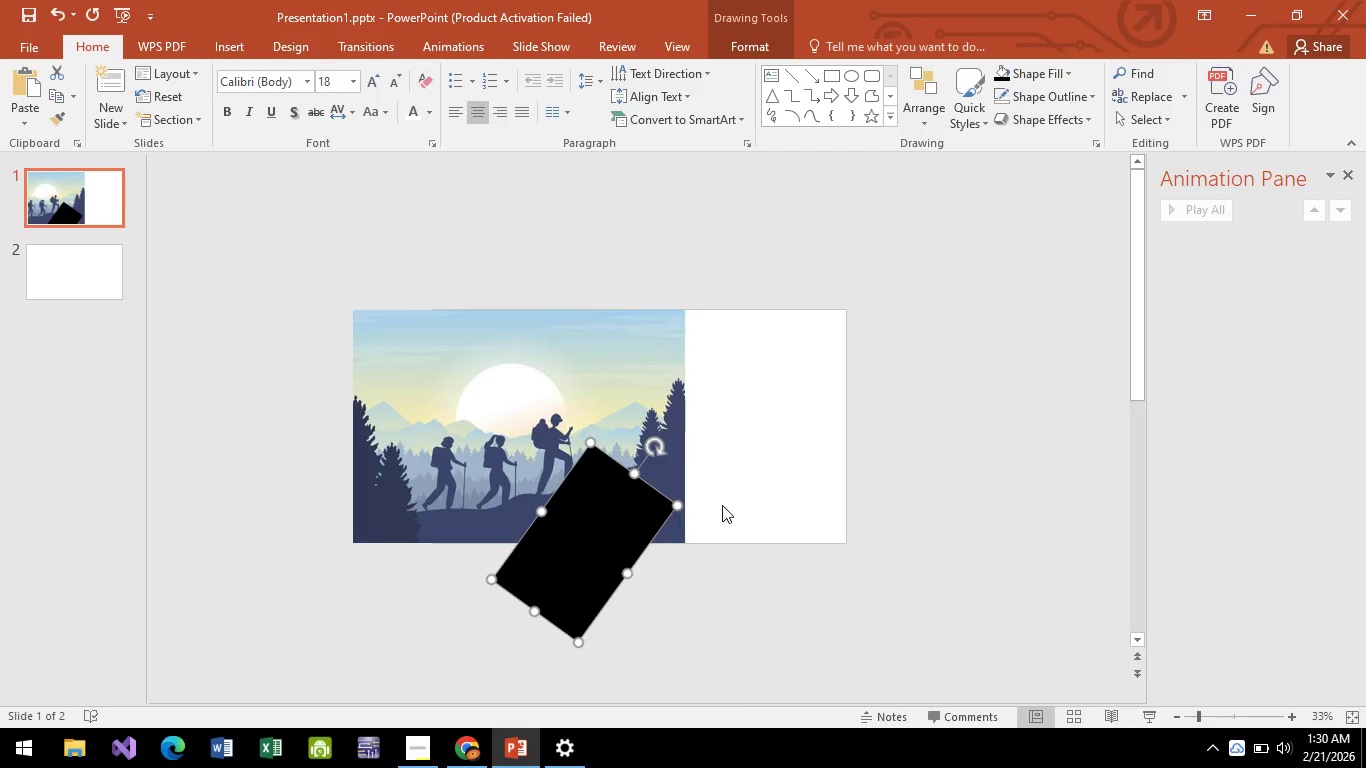 
key(Control+V)
 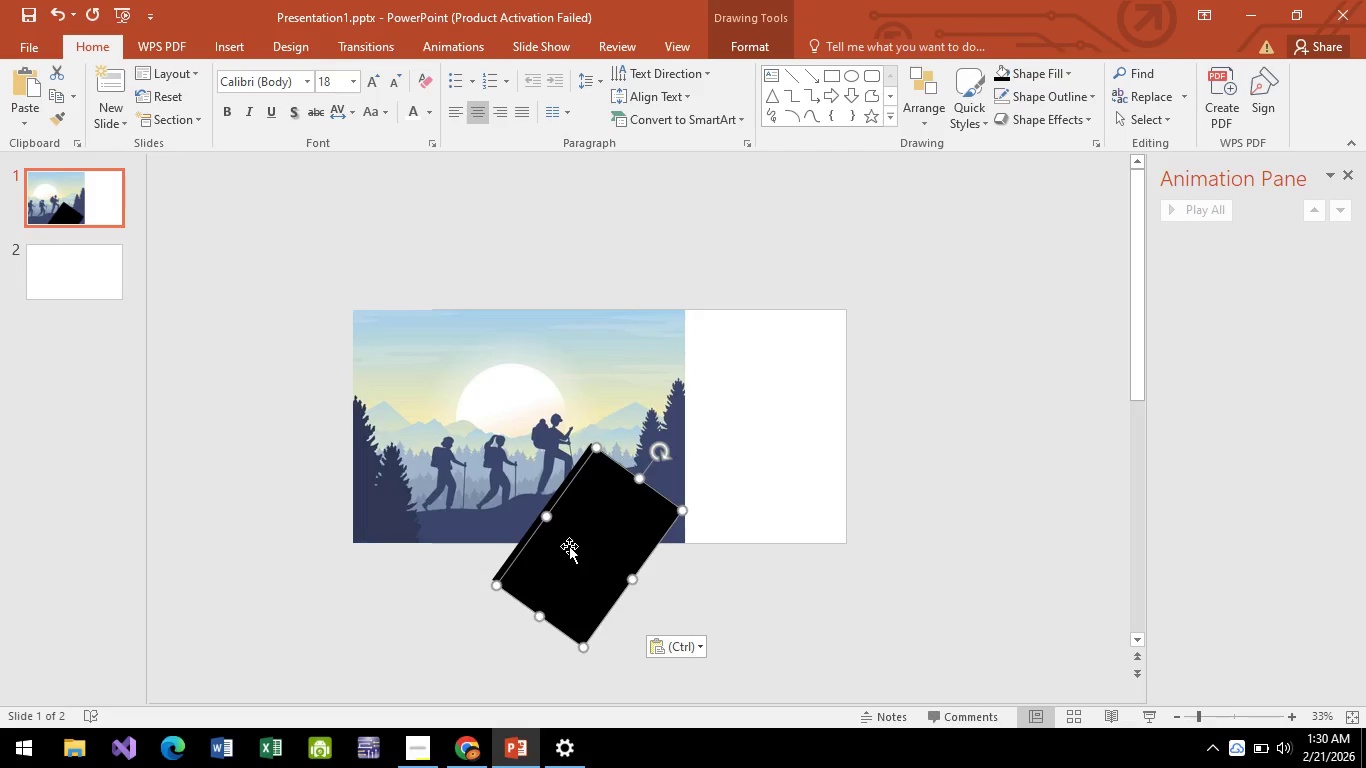 
left_click_drag(start_coordinate=[579, 545], to_coordinate=[621, 498])
 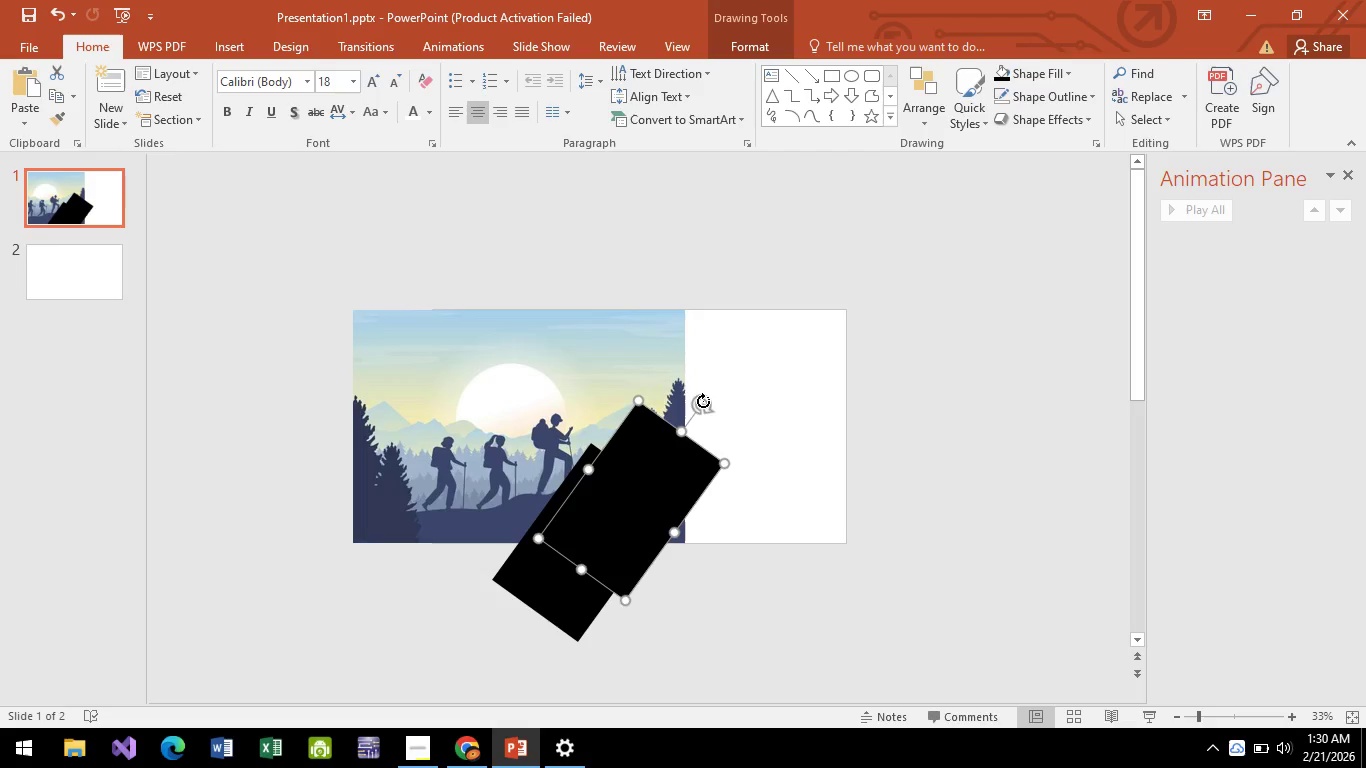 
left_click_drag(start_coordinate=[706, 402], to_coordinate=[675, 403])
 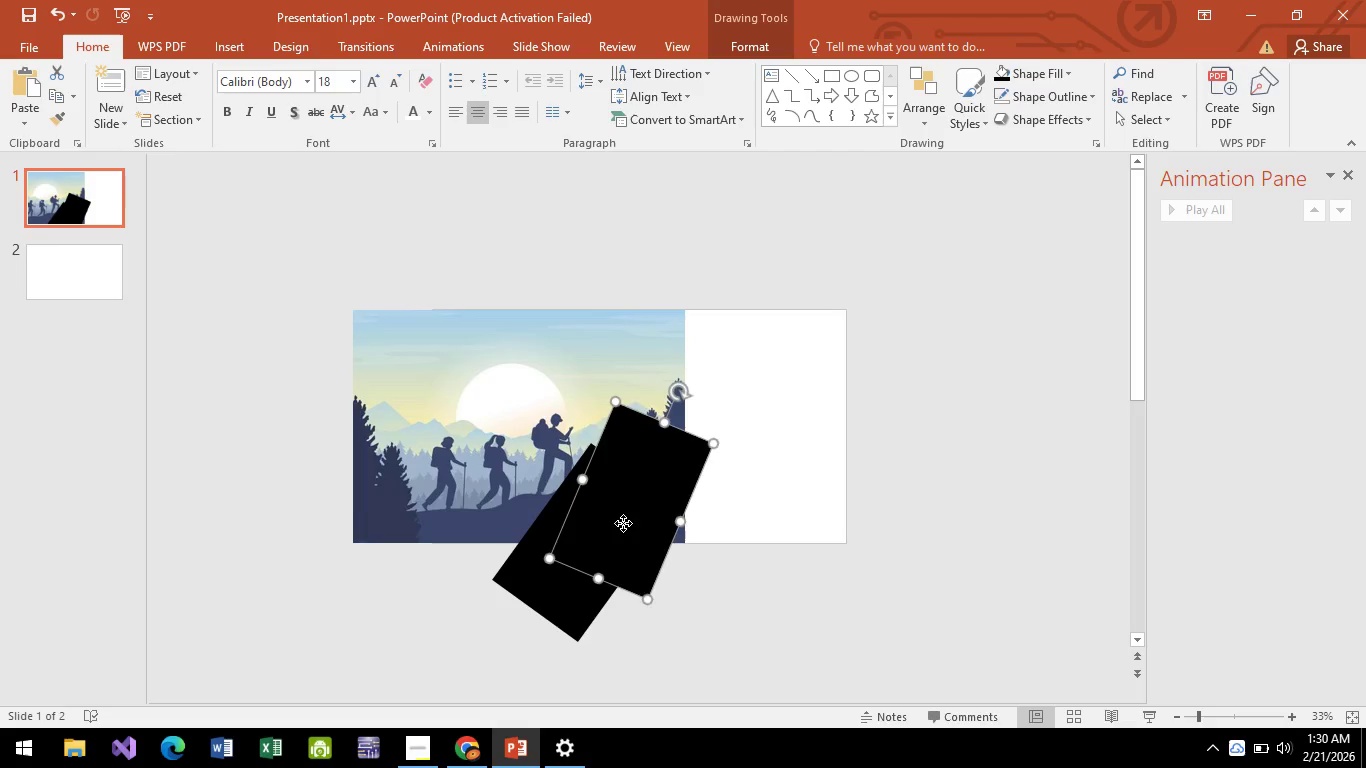 
left_click_drag(start_coordinate=[623, 522], to_coordinate=[621, 527])
 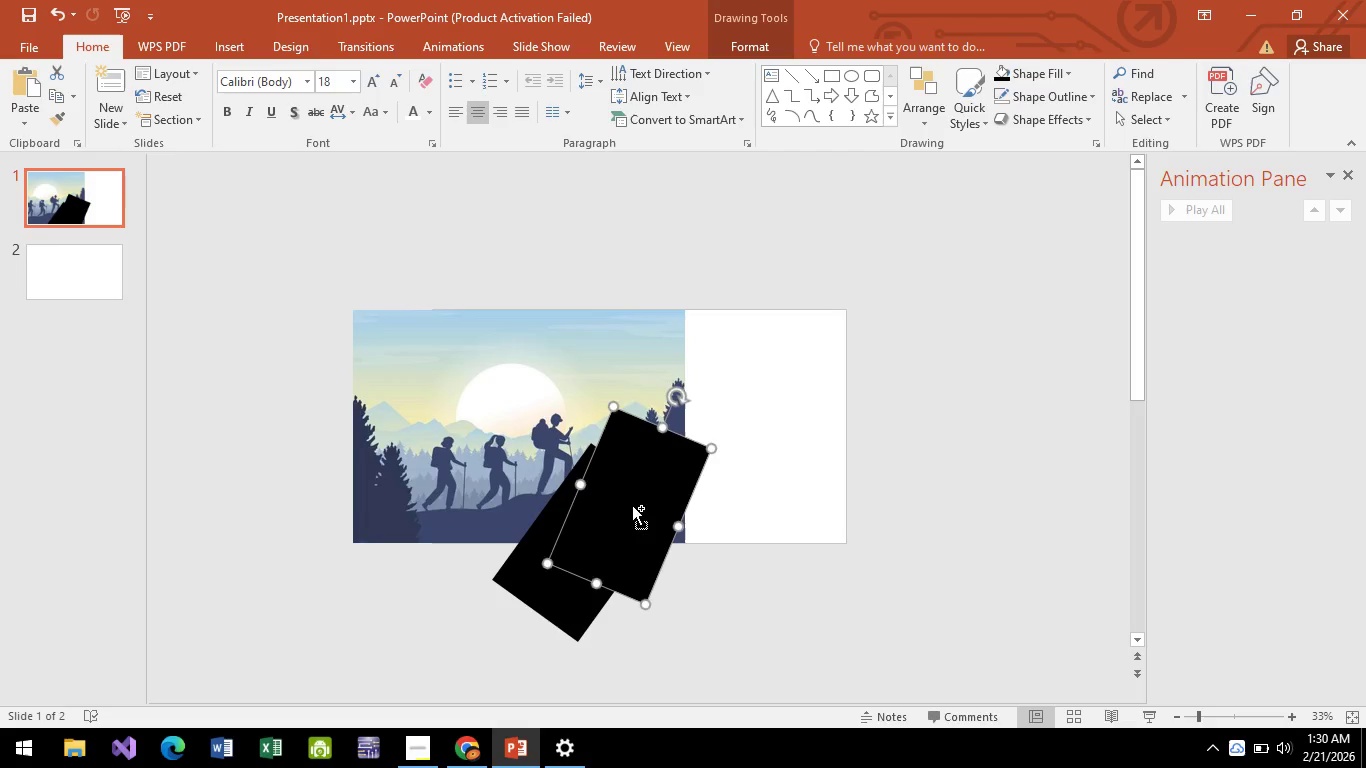 
key(Control+C)
 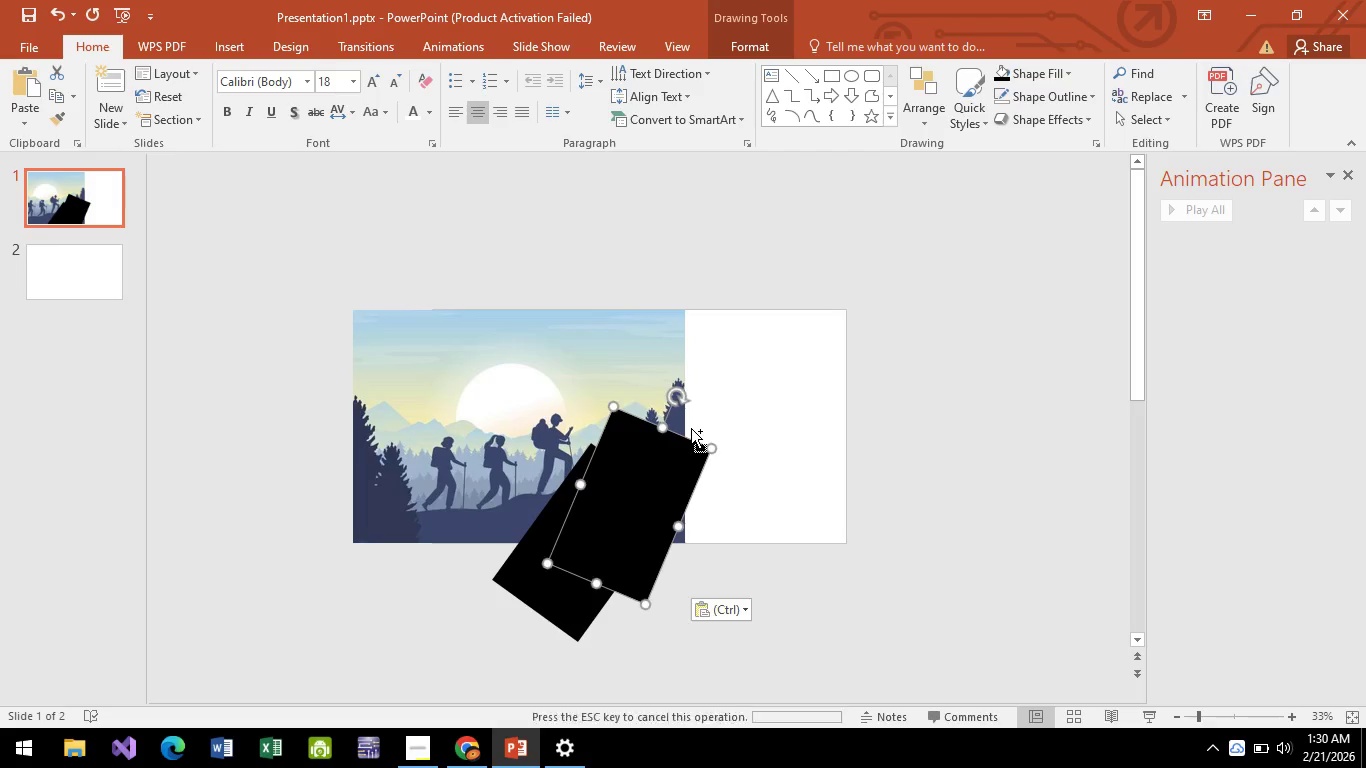 
key(Control+V)
 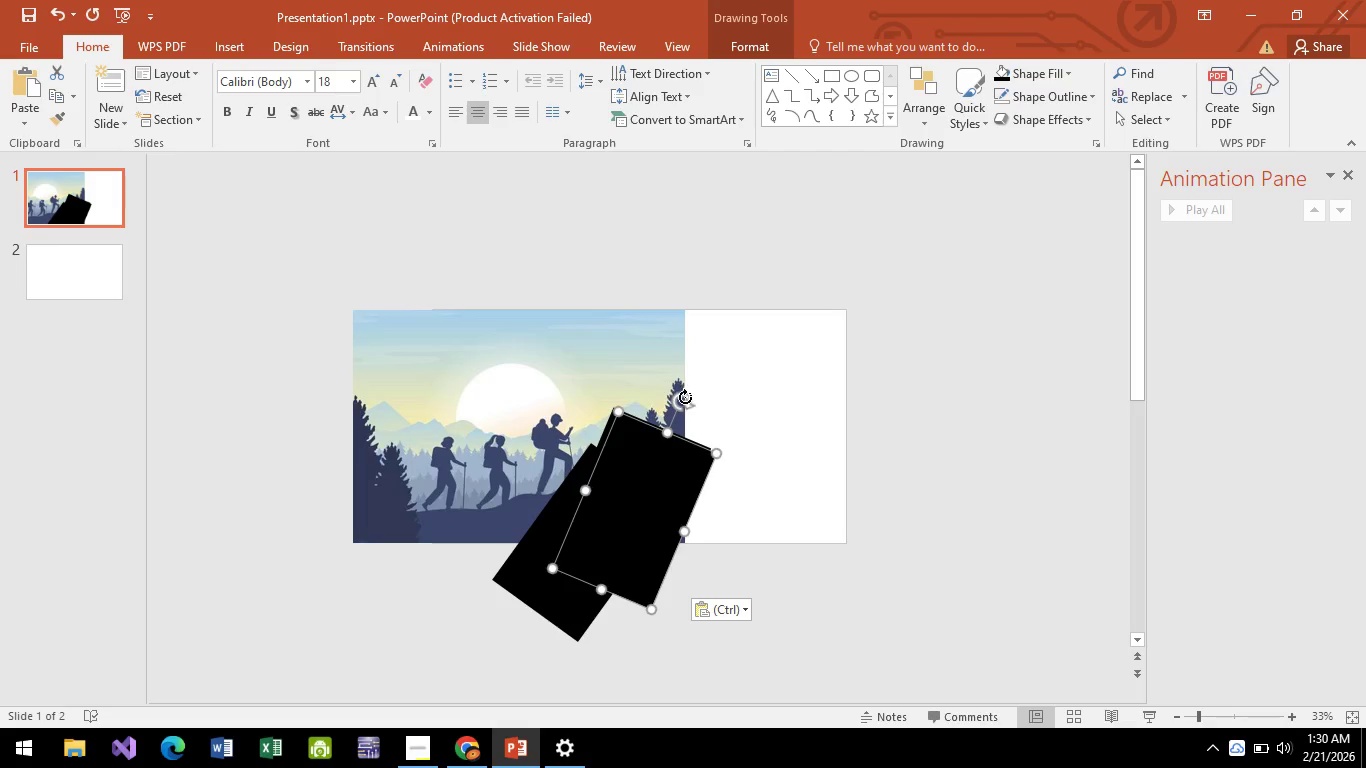 
left_click_drag(start_coordinate=[683, 399], to_coordinate=[706, 375])
 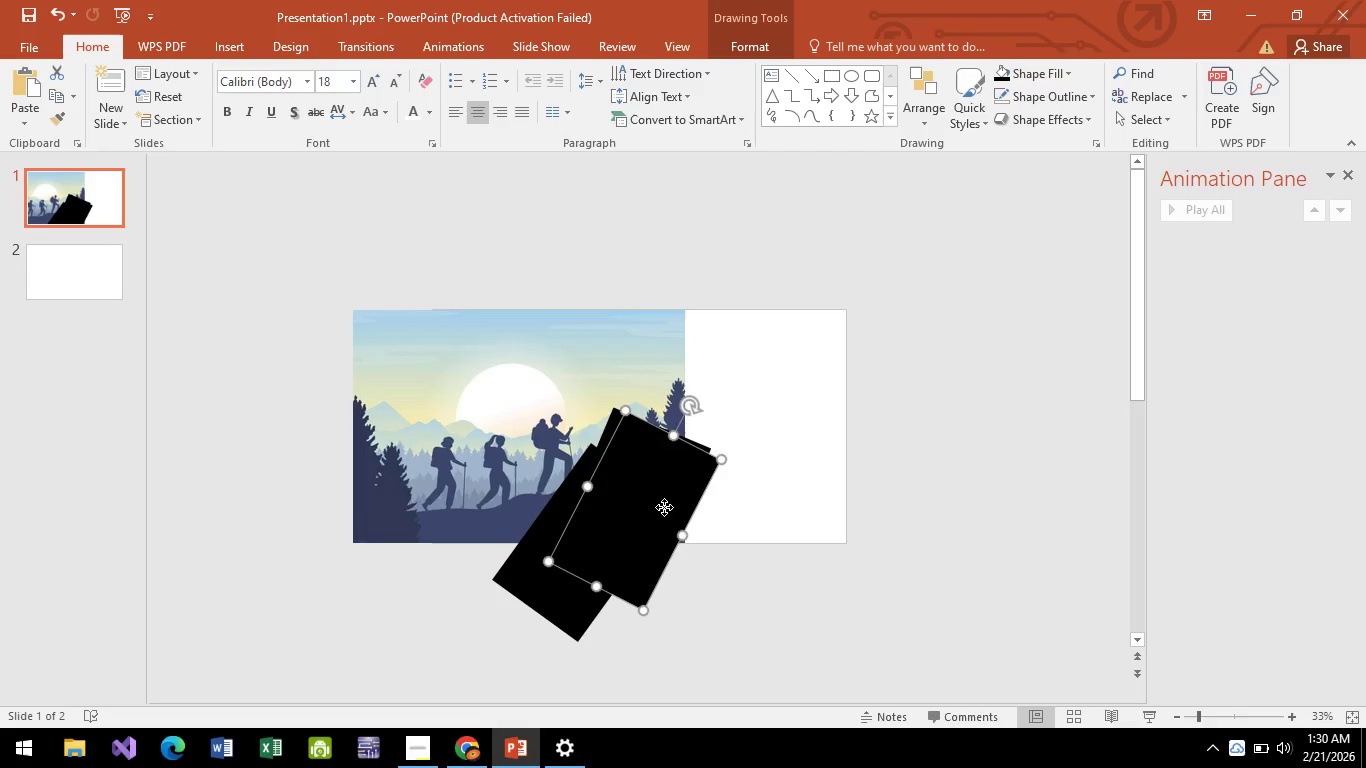 
left_click_drag(start_coordinate=[663, 509], to_coordinate=[681, 463])
 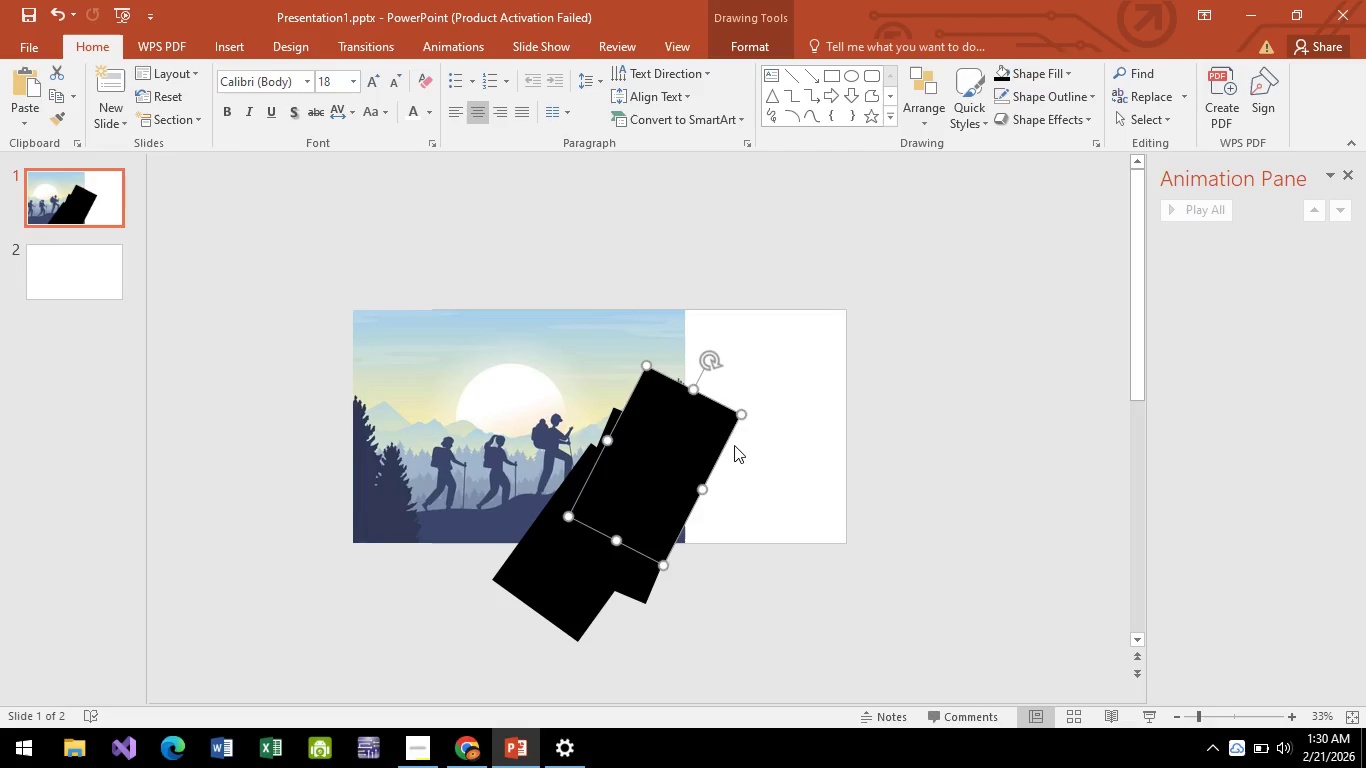 
key(Control+C)
 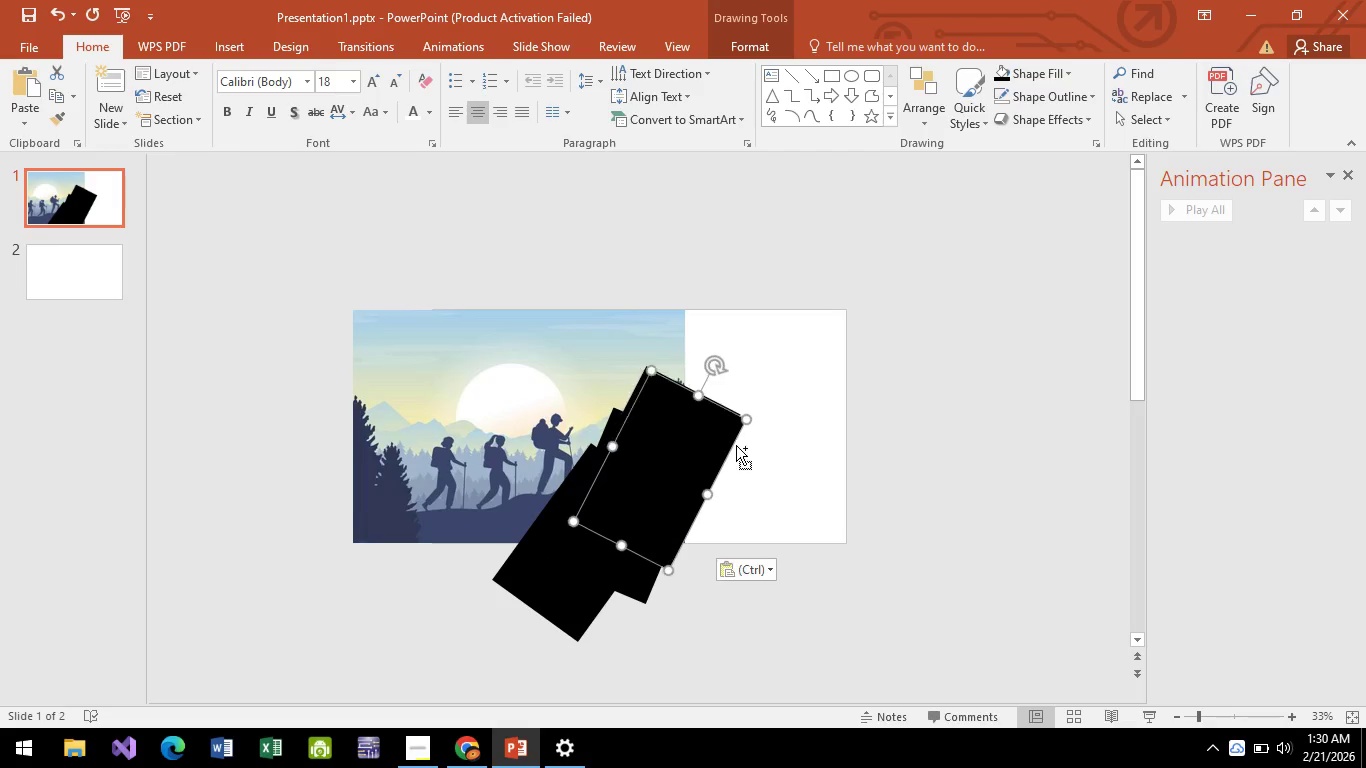 
key(Control+V)
 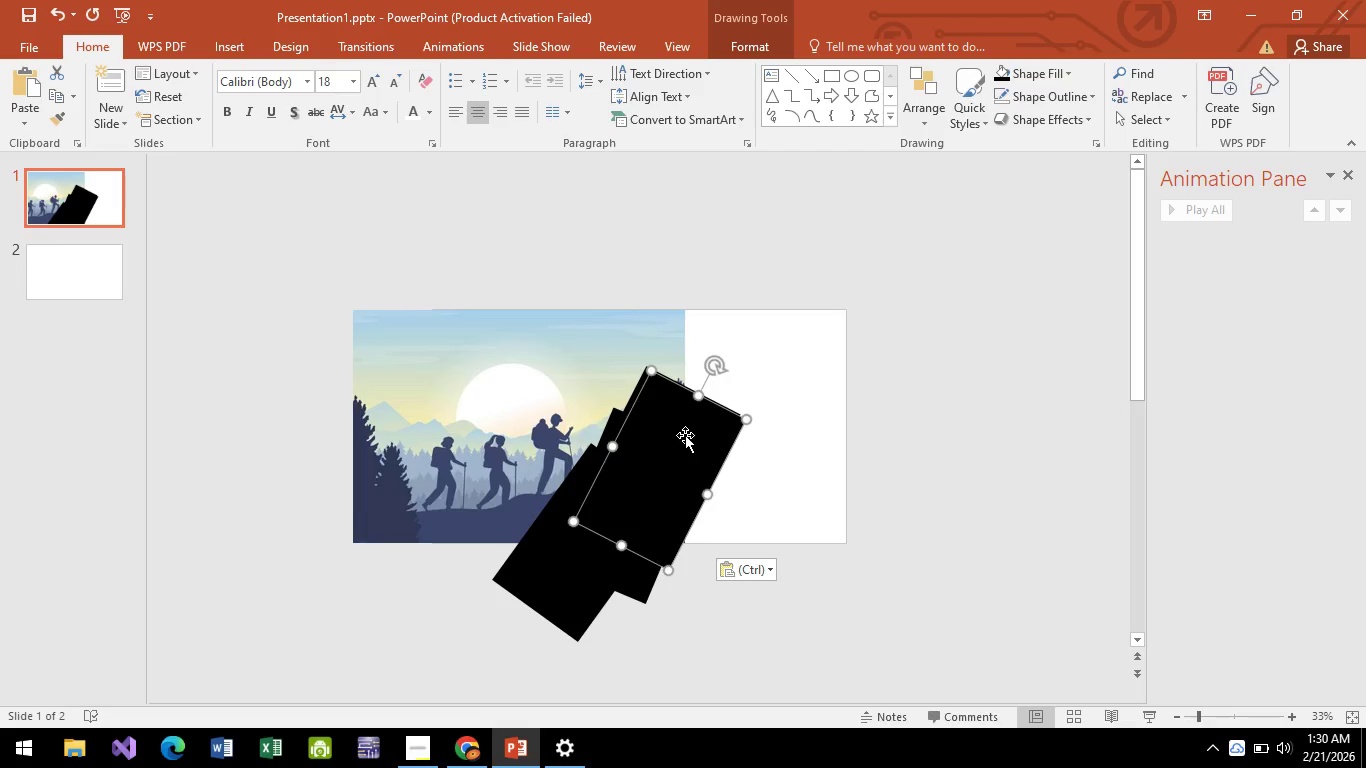 
left_click_drag(start_coordinate=[685, 437], to_coordinate=[715, 383])
 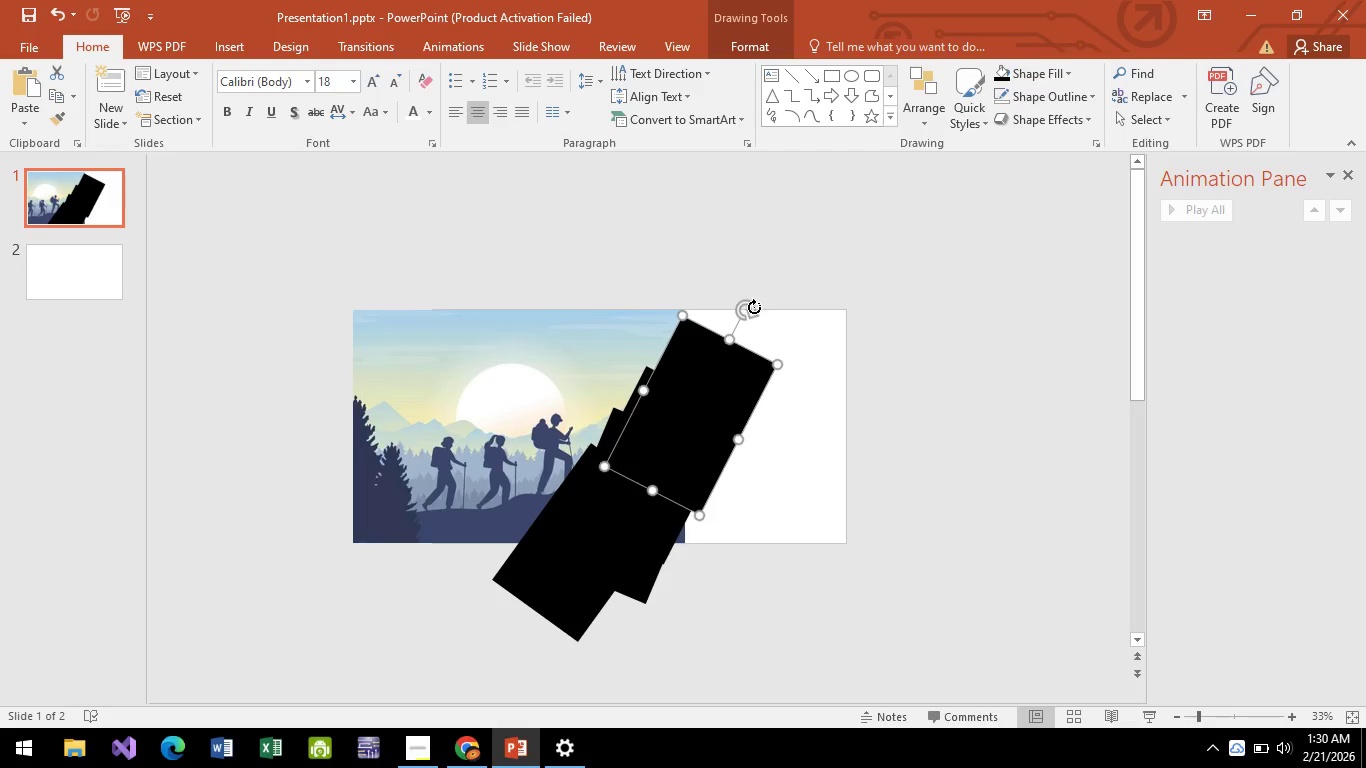 
left_click_drag(start_coordinate=[754, 308], to_coordinate=[760, 324])
 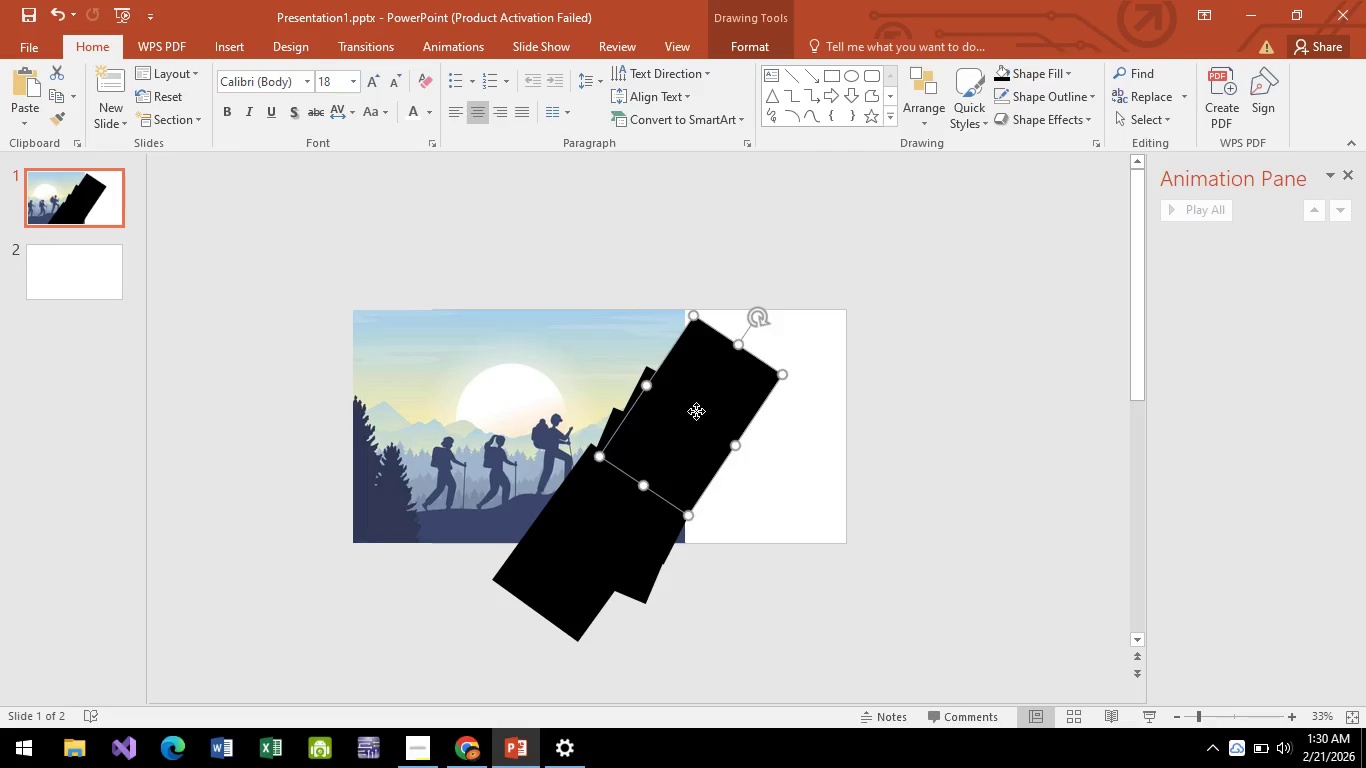 
left_click_drag(start_coordinate=[701, 406], to_coordinate=[671, 445])
 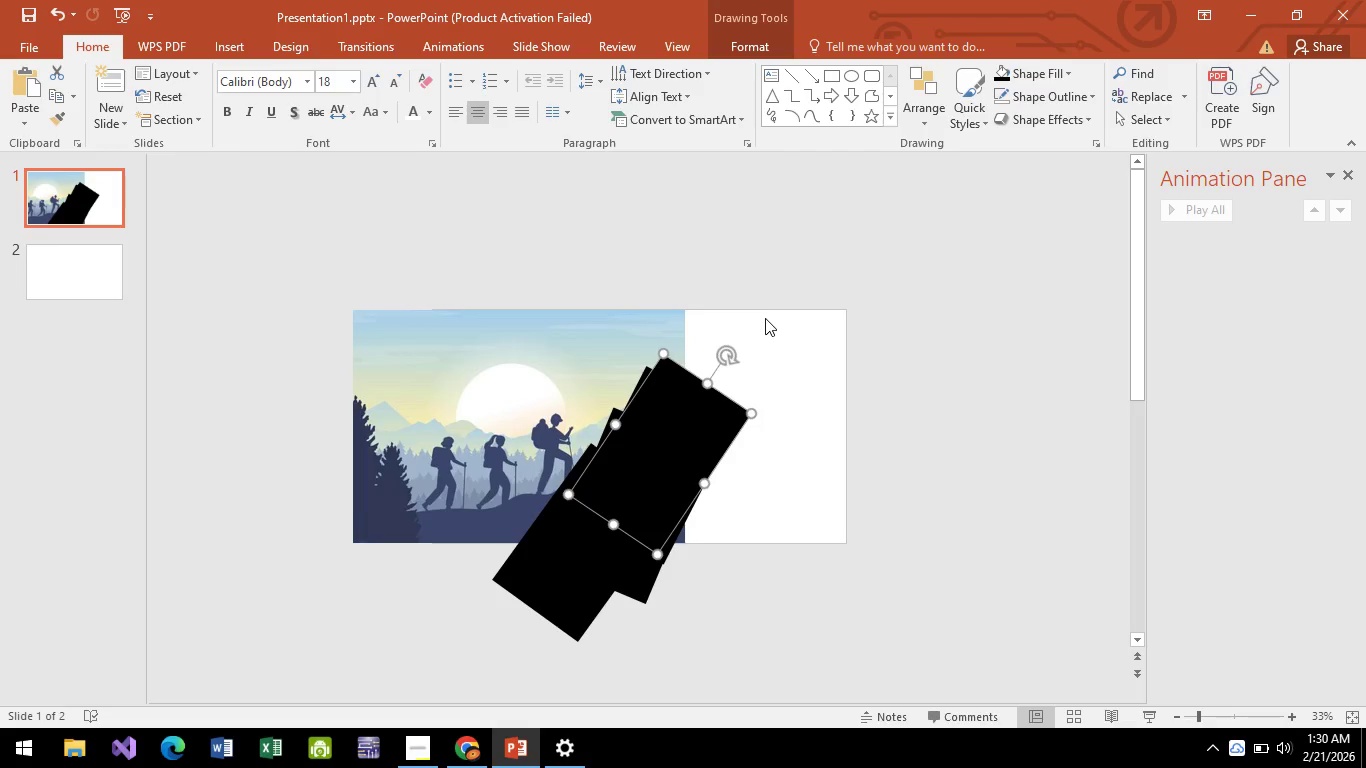 
key(Control+C)
 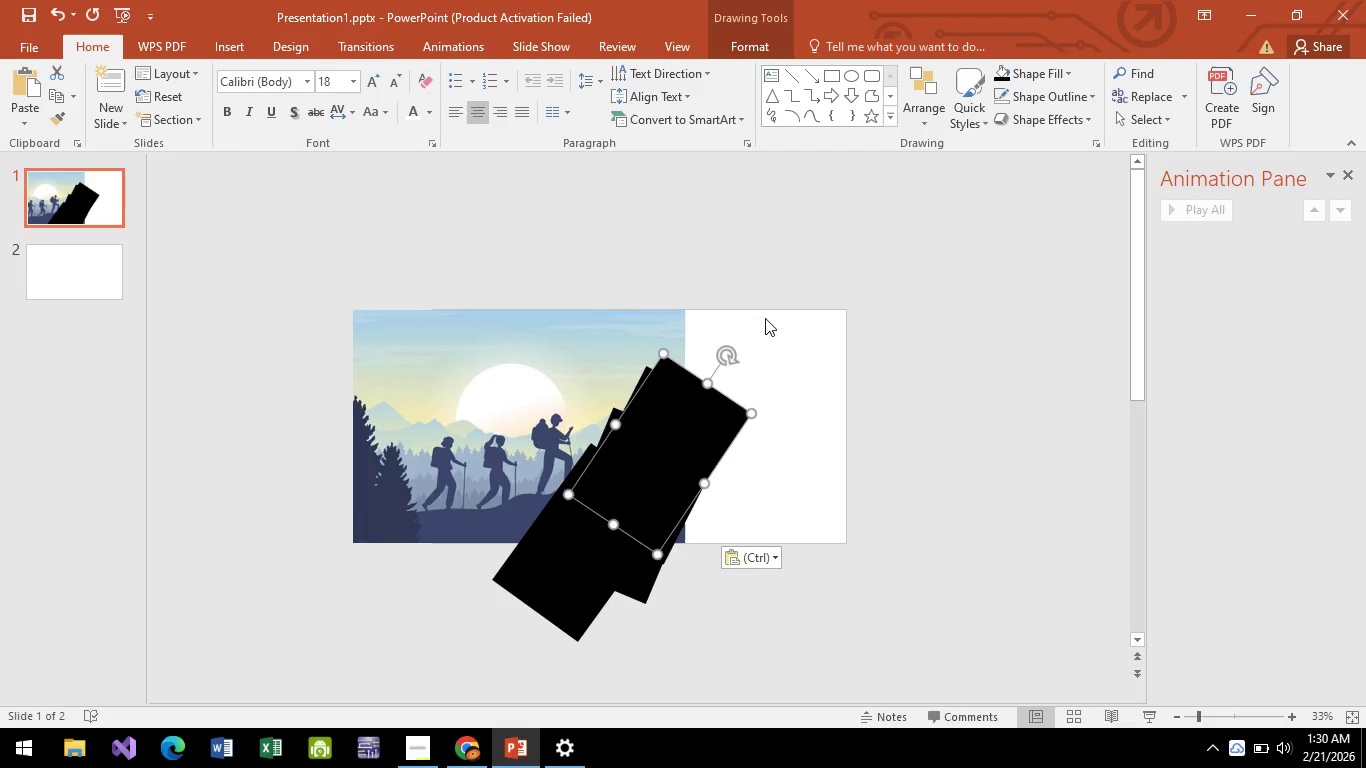 
key(Control+V)
 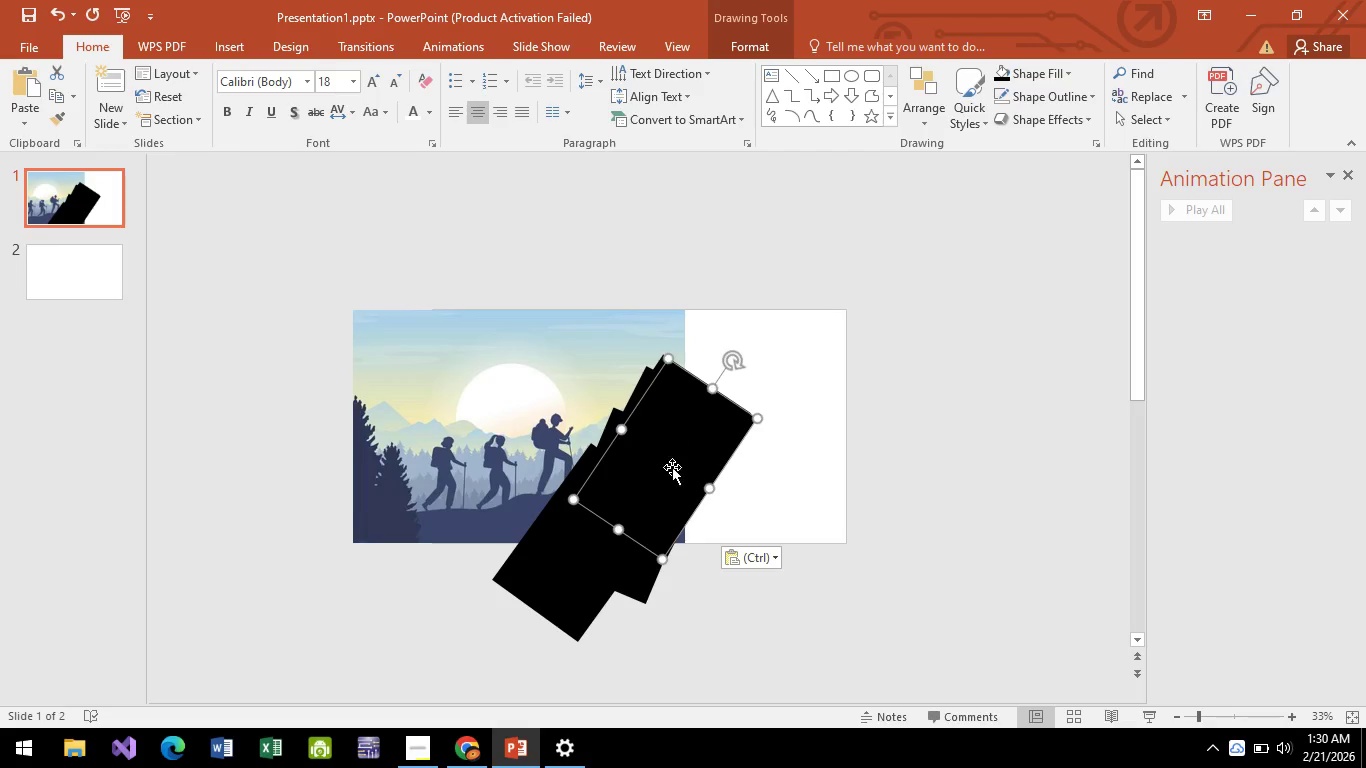 
left_click_drag(start_coordinate=[672, 476], to_coordinate=[696, 434])
 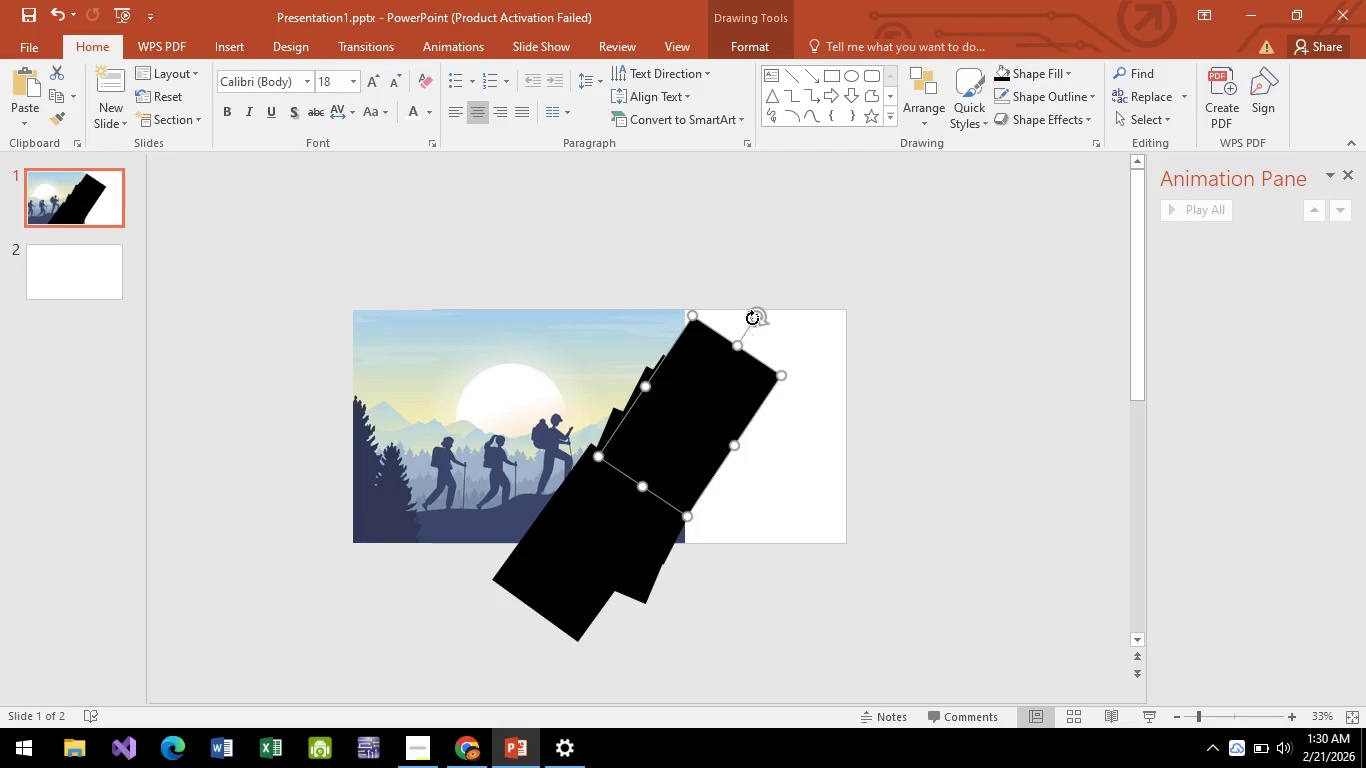 
left_click_drag(start_coordinate=[753, 307], to_coordinate=[737, 303])
 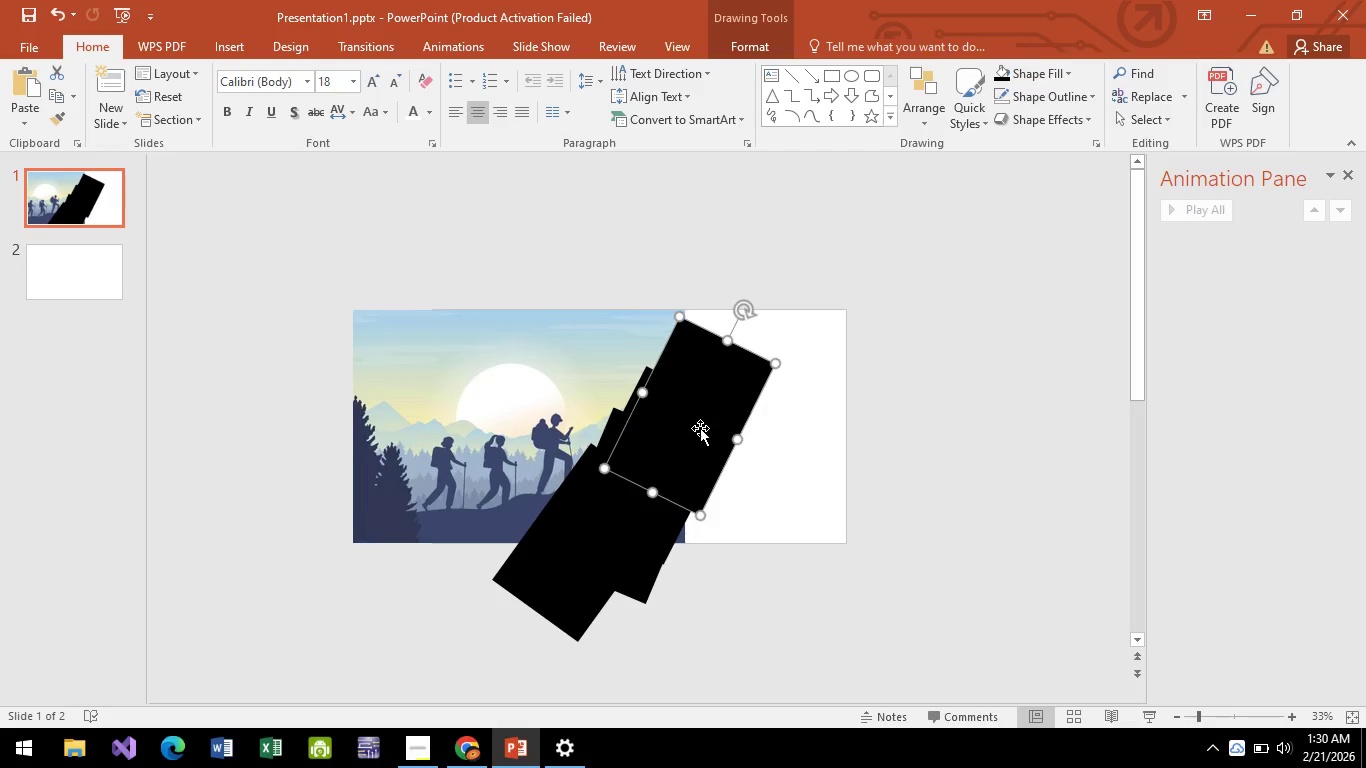 
left_click_drag(start_coordinate=[700, 427], to_coordinate=[702, 432])
 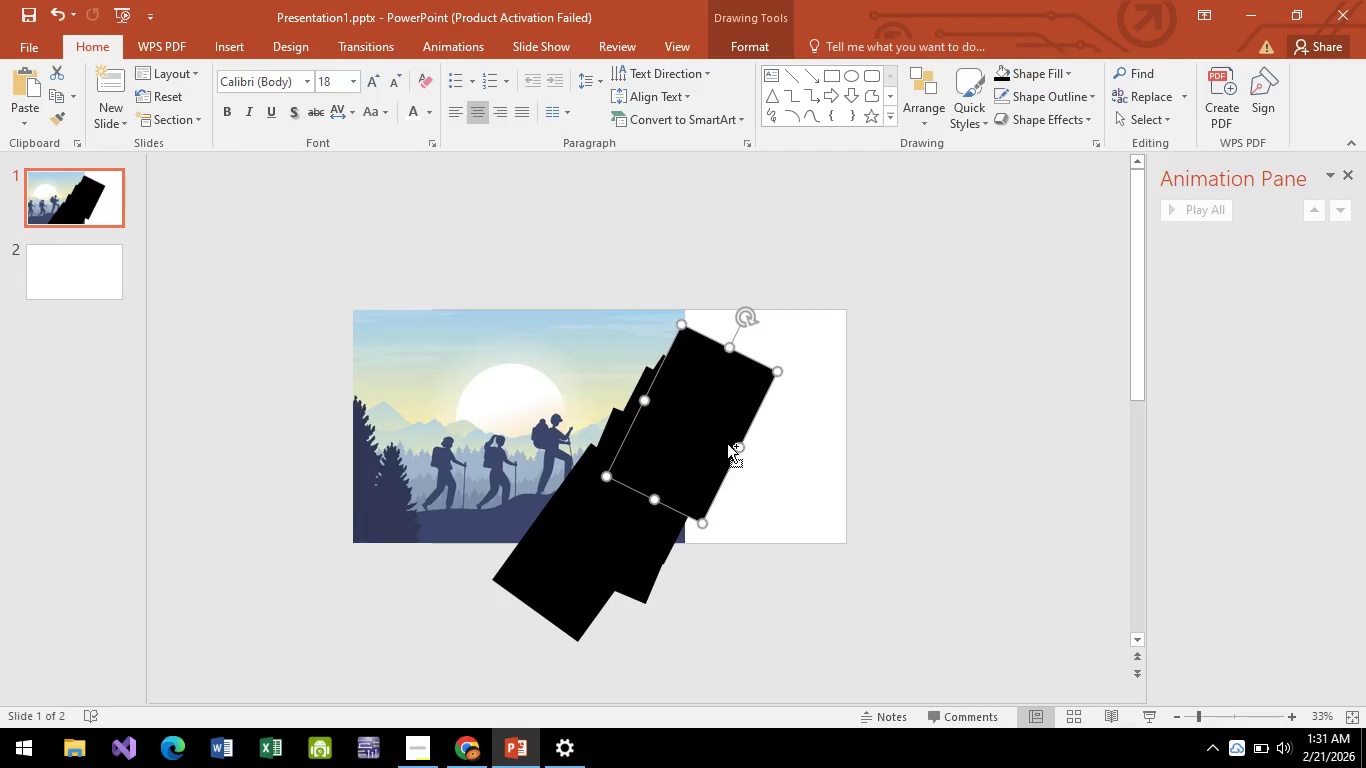 
key(Control+C)
 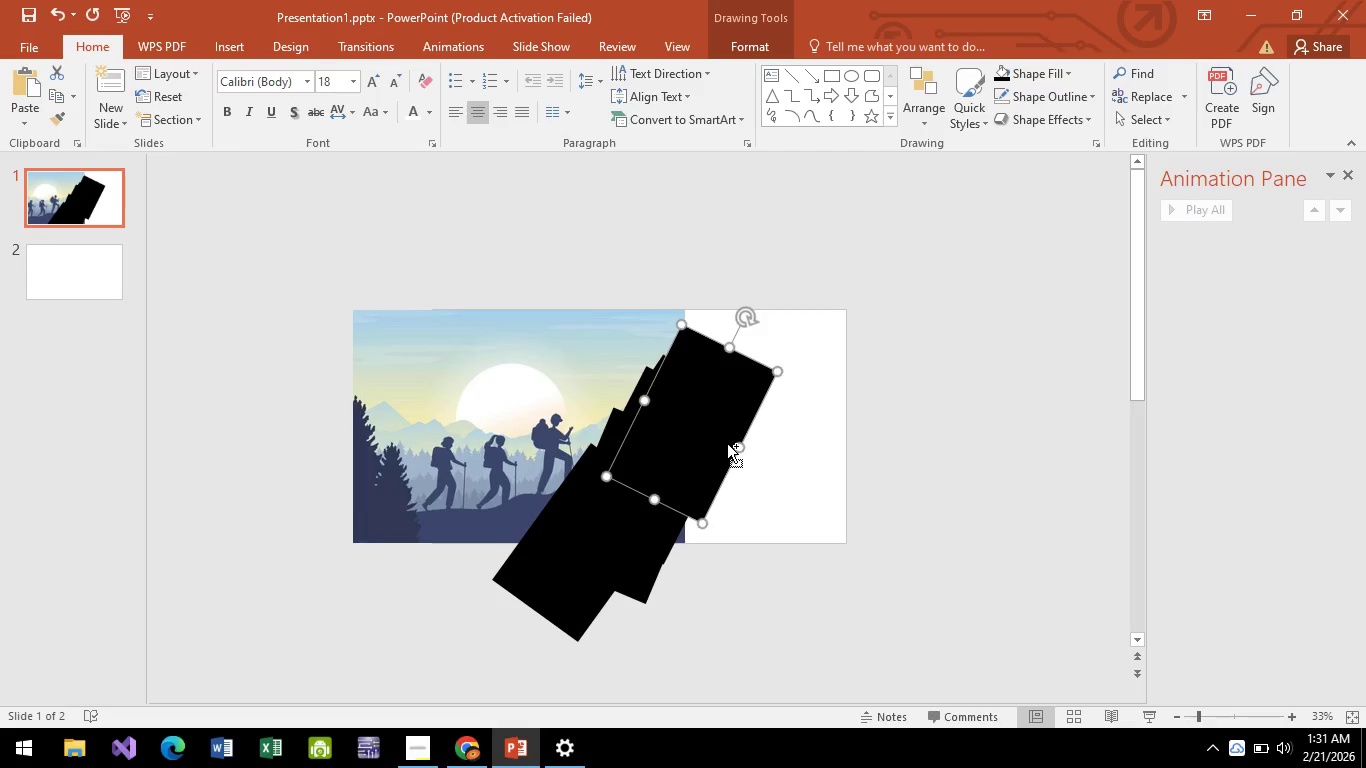 
key(Control+V)
 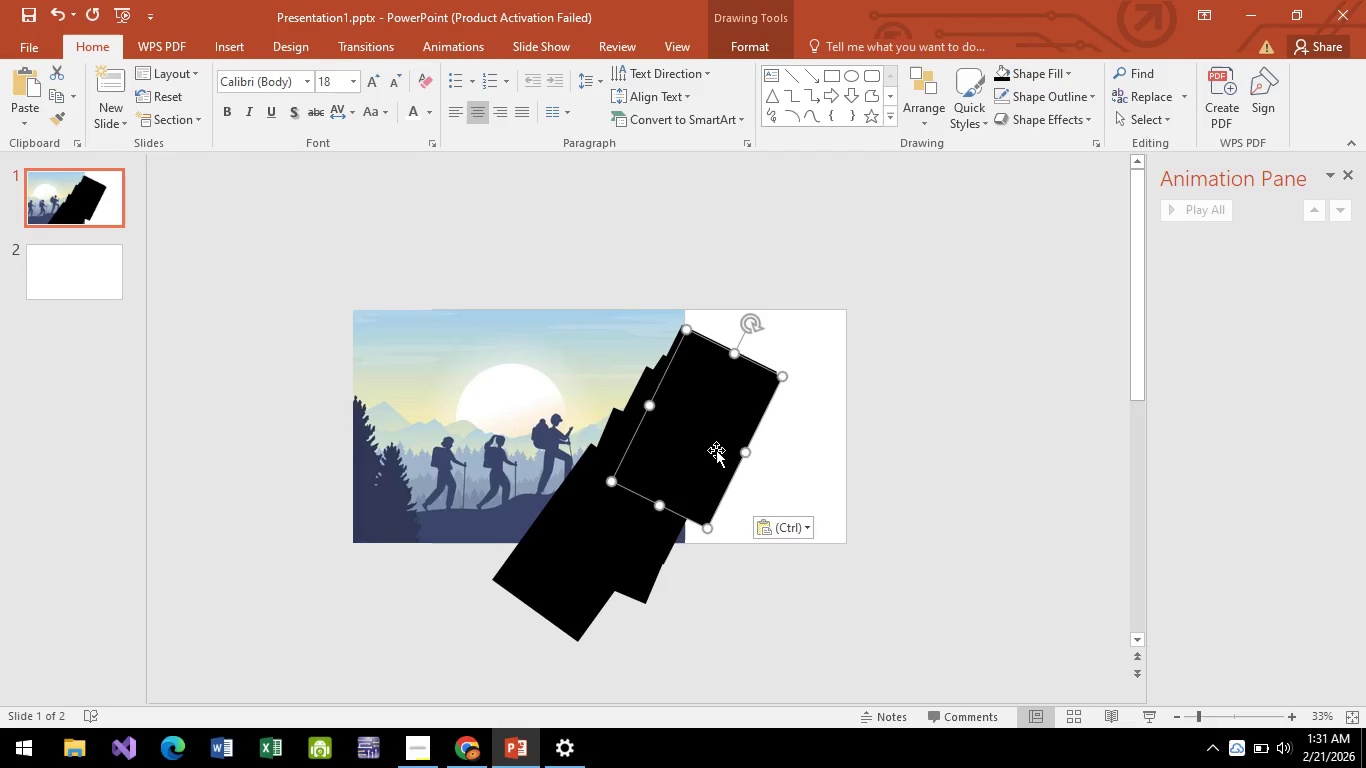 
left_click_drag(start_coordinate=[732, 448], to_coordinate=[779, 392])
 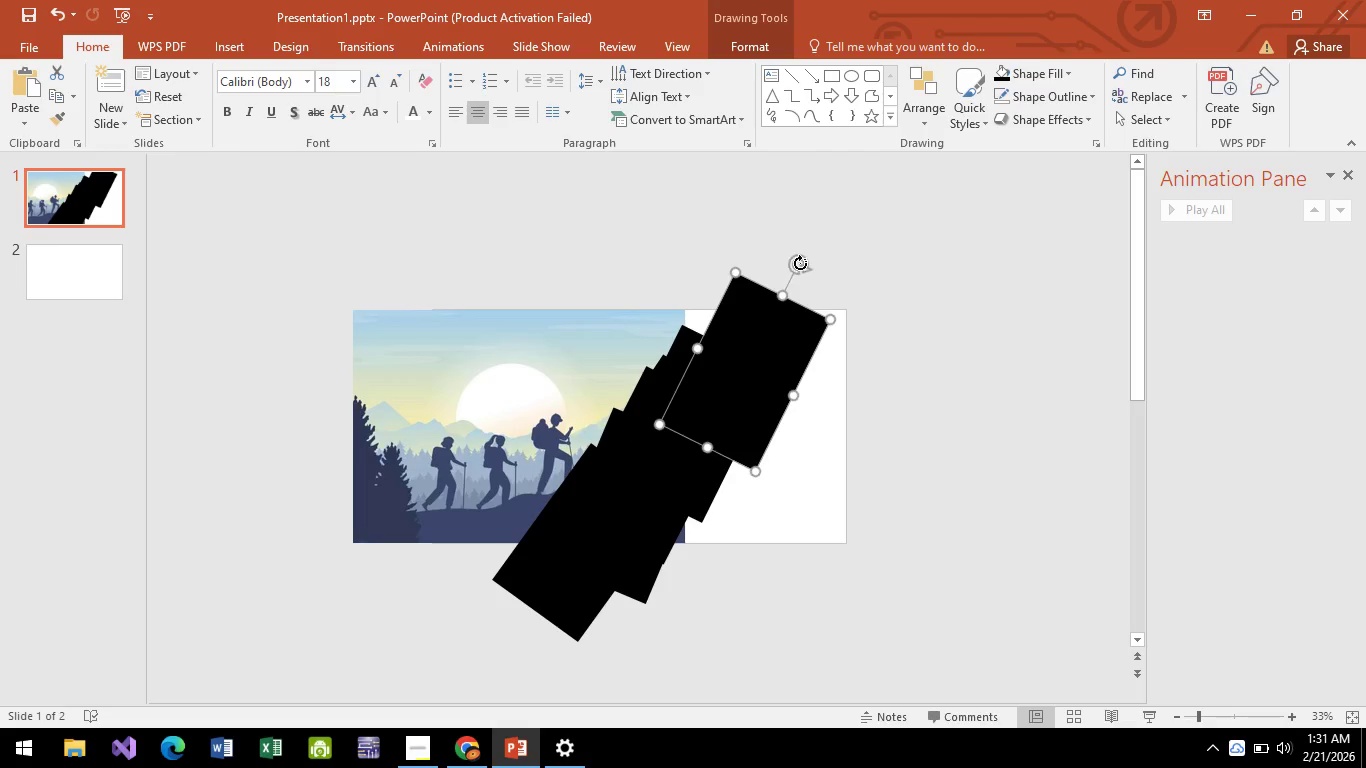 
left_click_drag(start_coordinate=[801, 263], to_coordinate=[743, 267])
 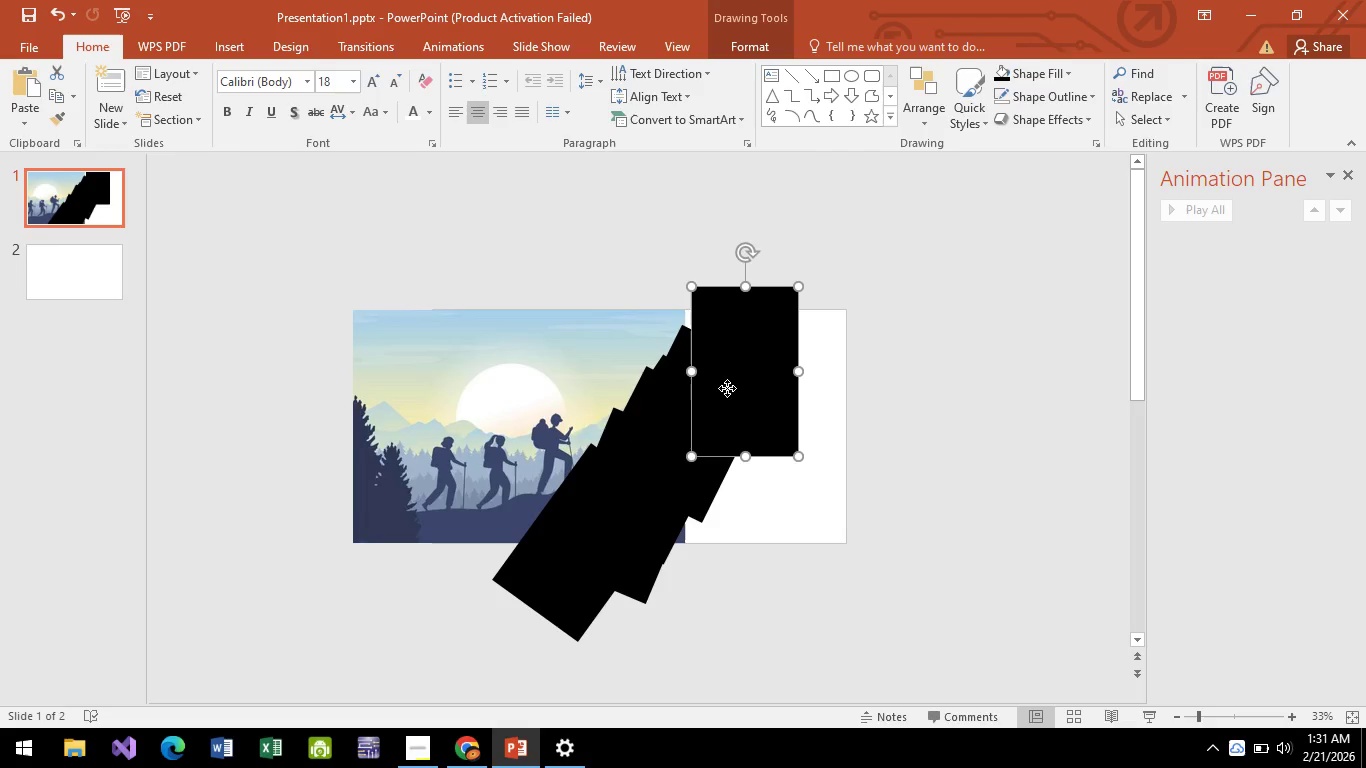 
left_click_drag(start_coordinate=[727, 388], to_coordinate=[720, 409])
 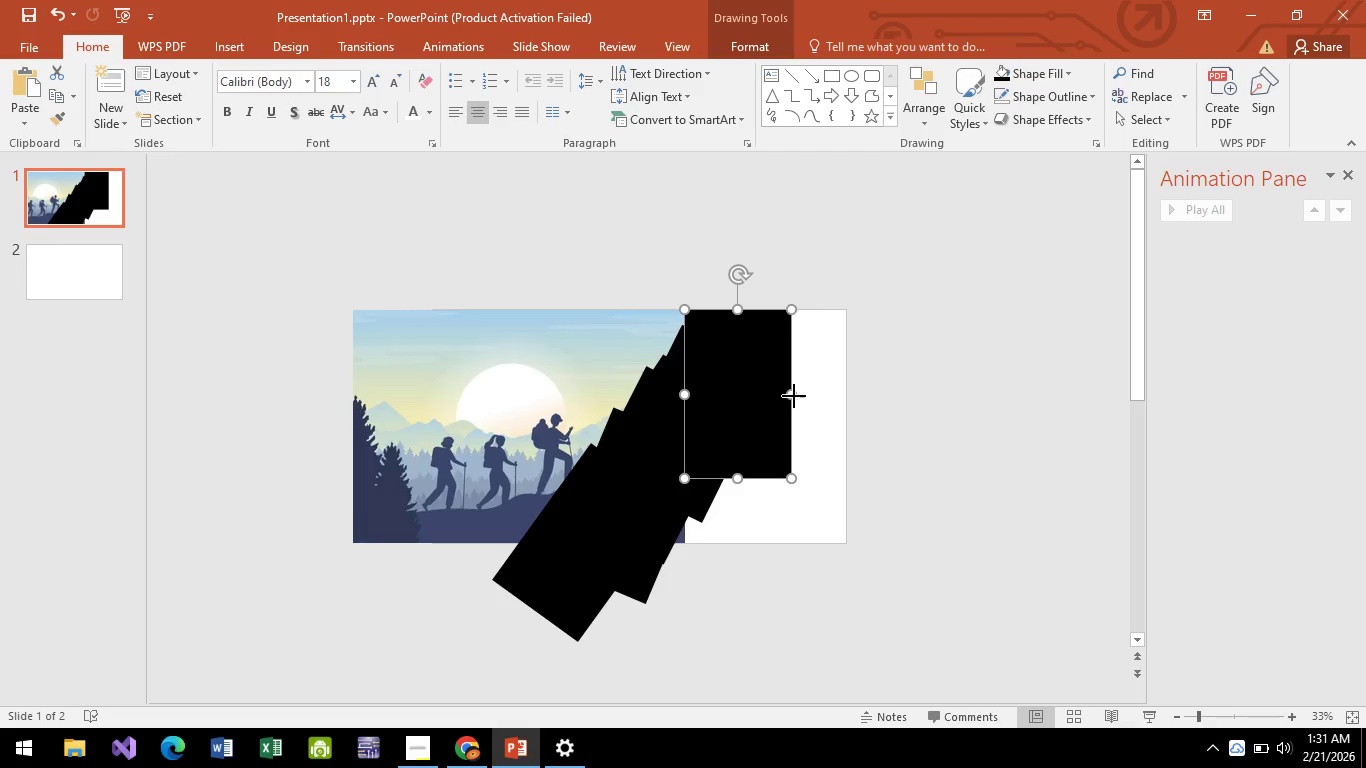 
left_click_drag(start_coordinate=[794, 396], to_coordinate=[845, 401])
 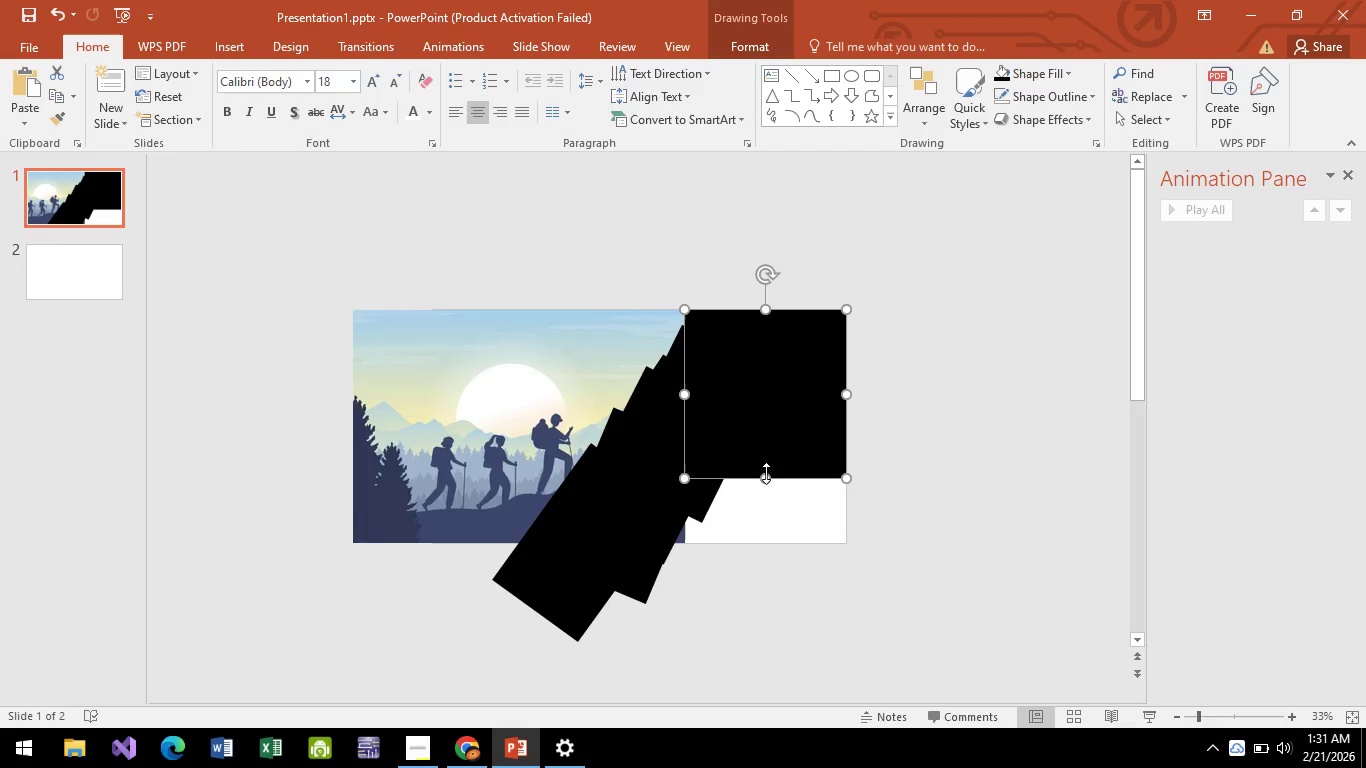 
left_click_drag(start_coordinate=[766, 473], to_coordinate=[760, 571])
 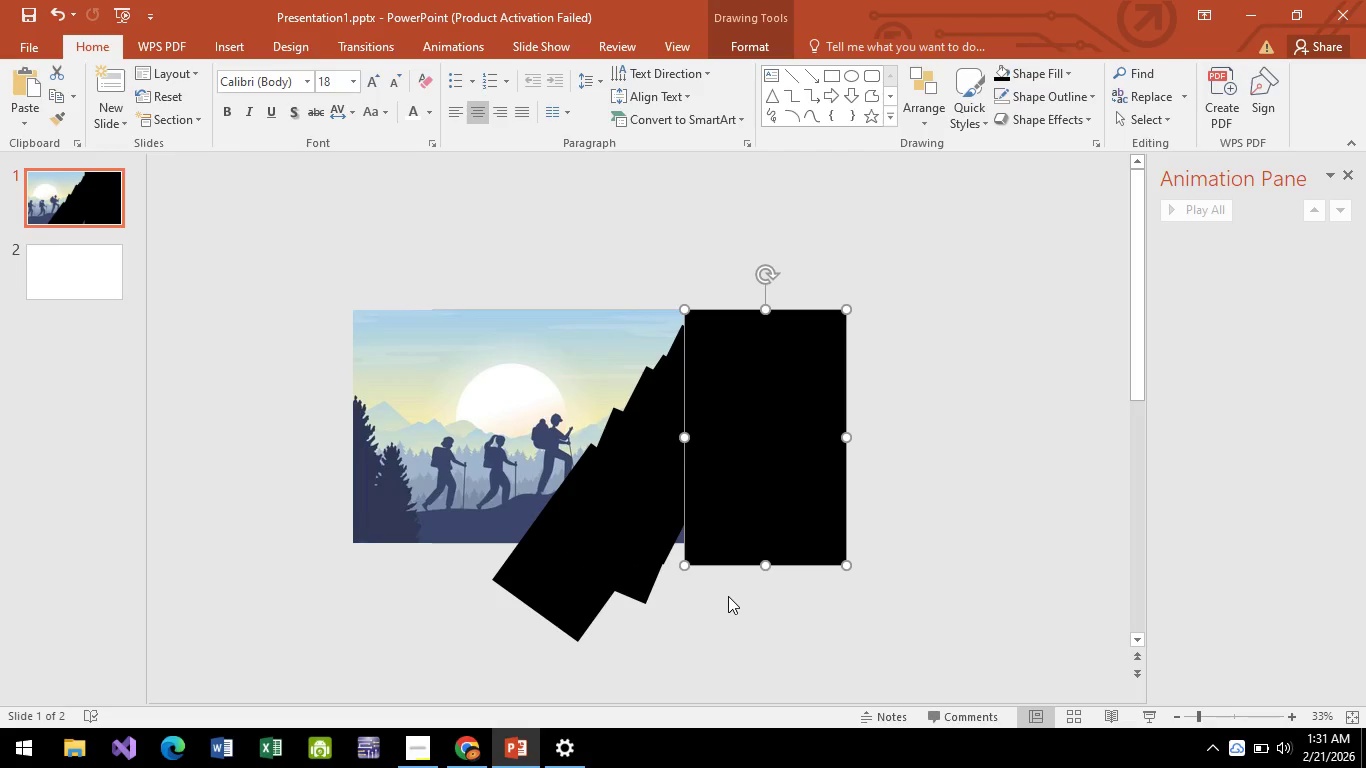 
key(Control+C)
 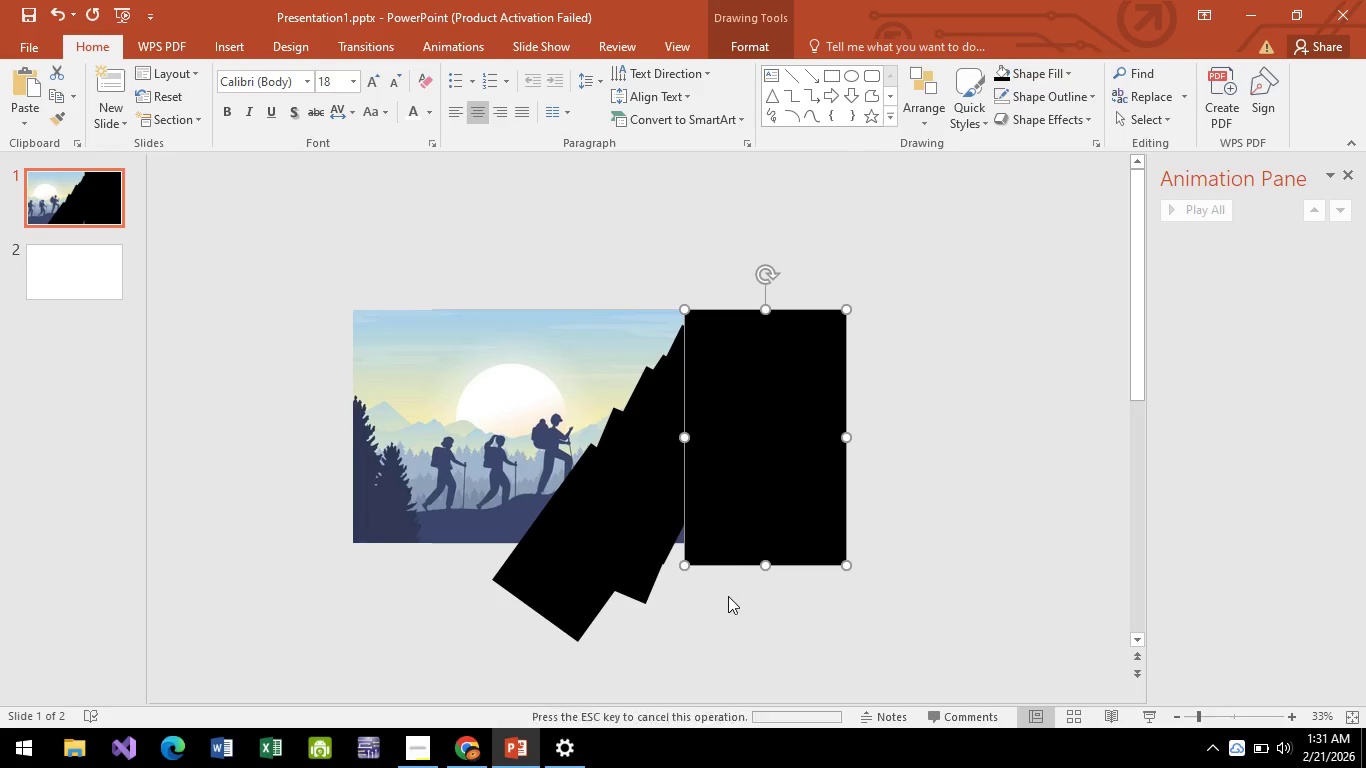 
key(Control+V)
 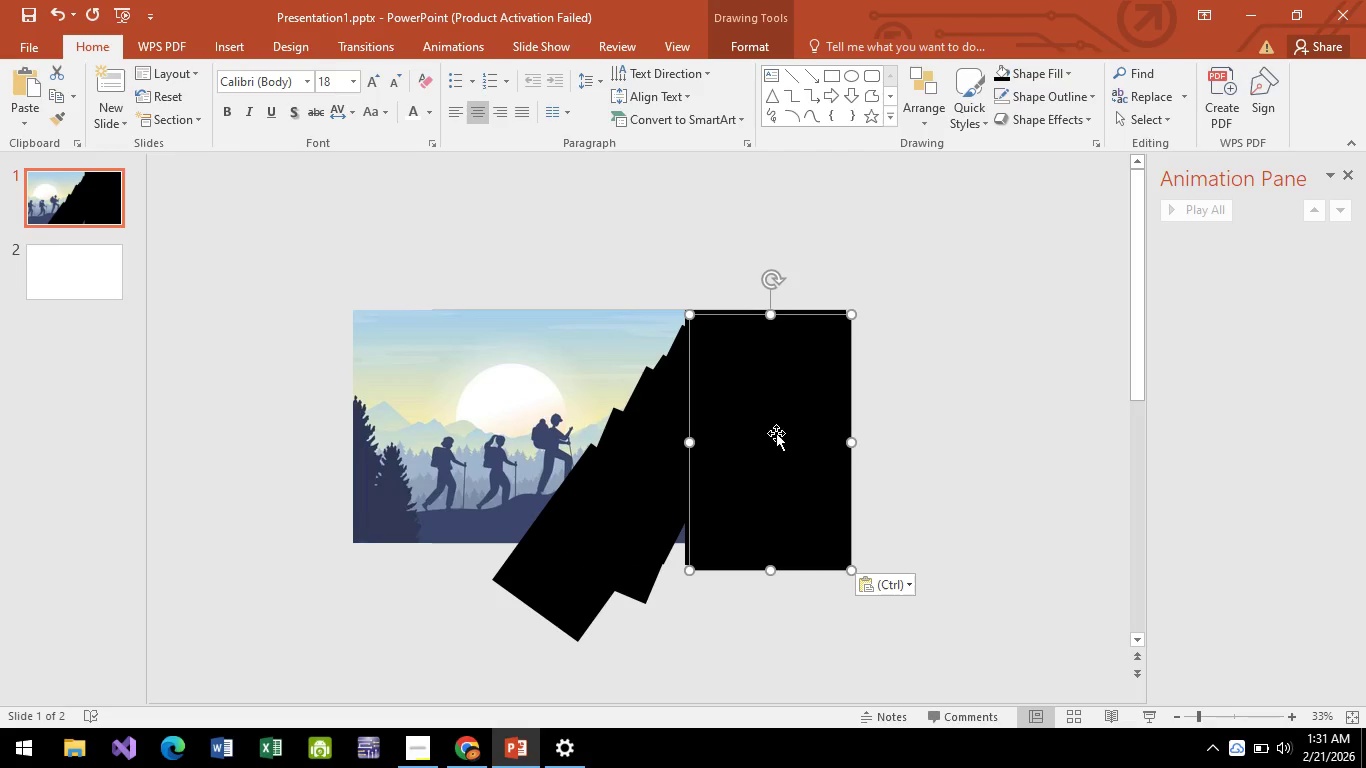 
left_click_drag(start_coordinate=[775, 438], to_coordinate=[709, 585])
 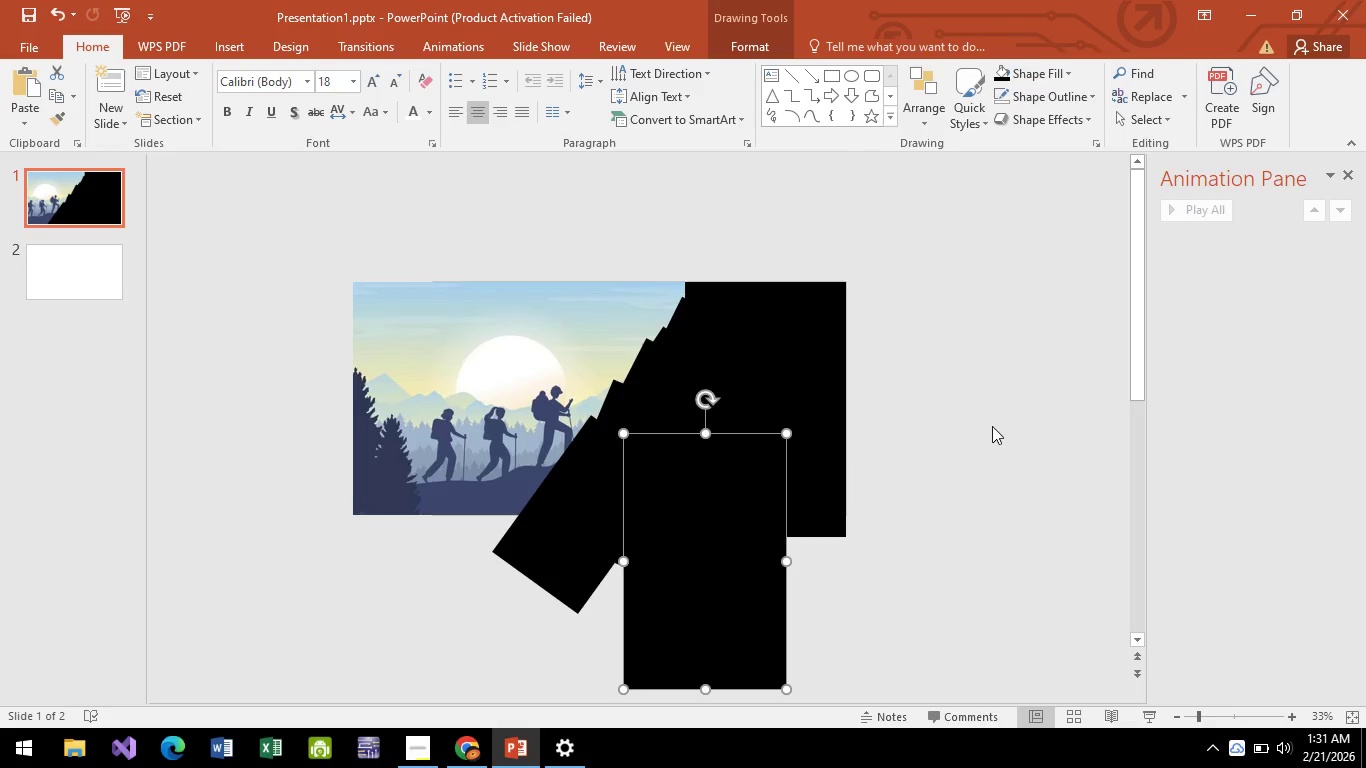 
left_click([992, 426])
 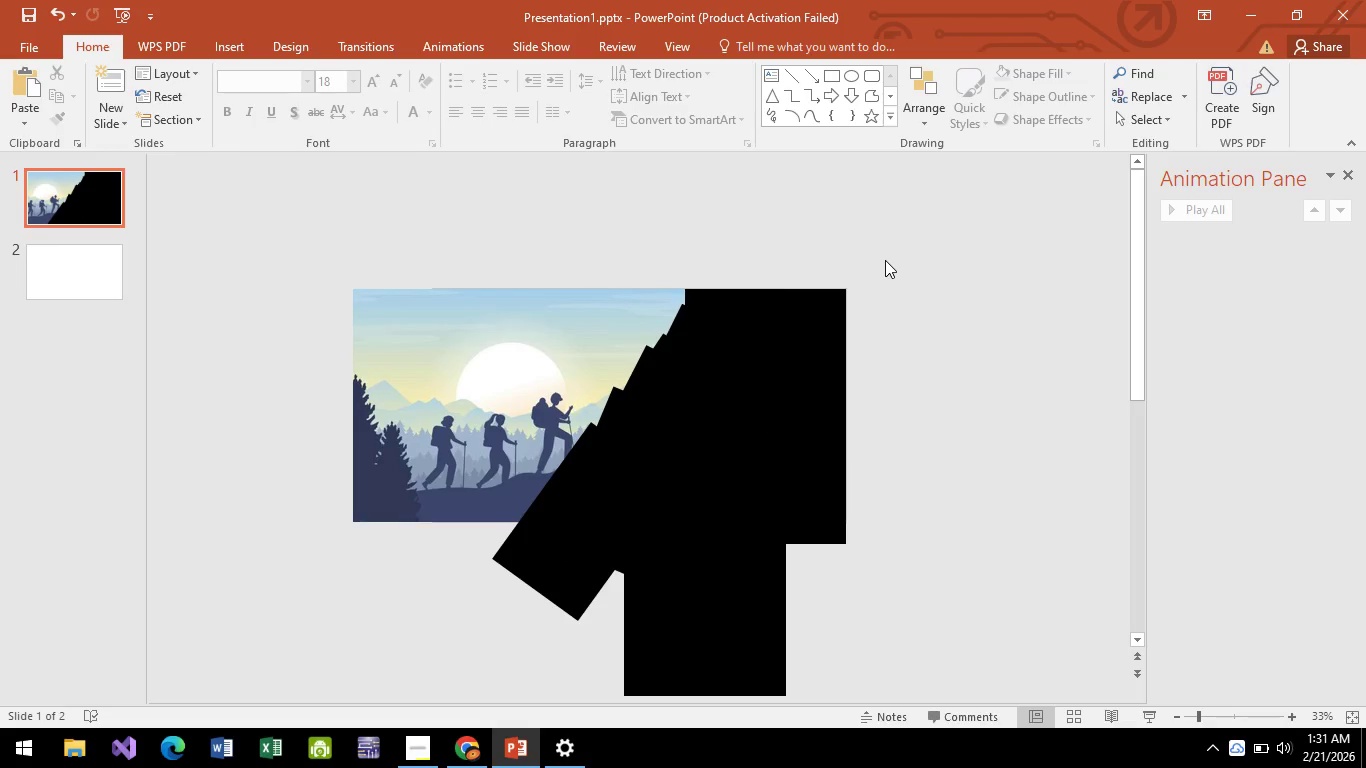 
left_click_drag(start_coordinate=[885, 260], to_coordinate=[446, 723])
 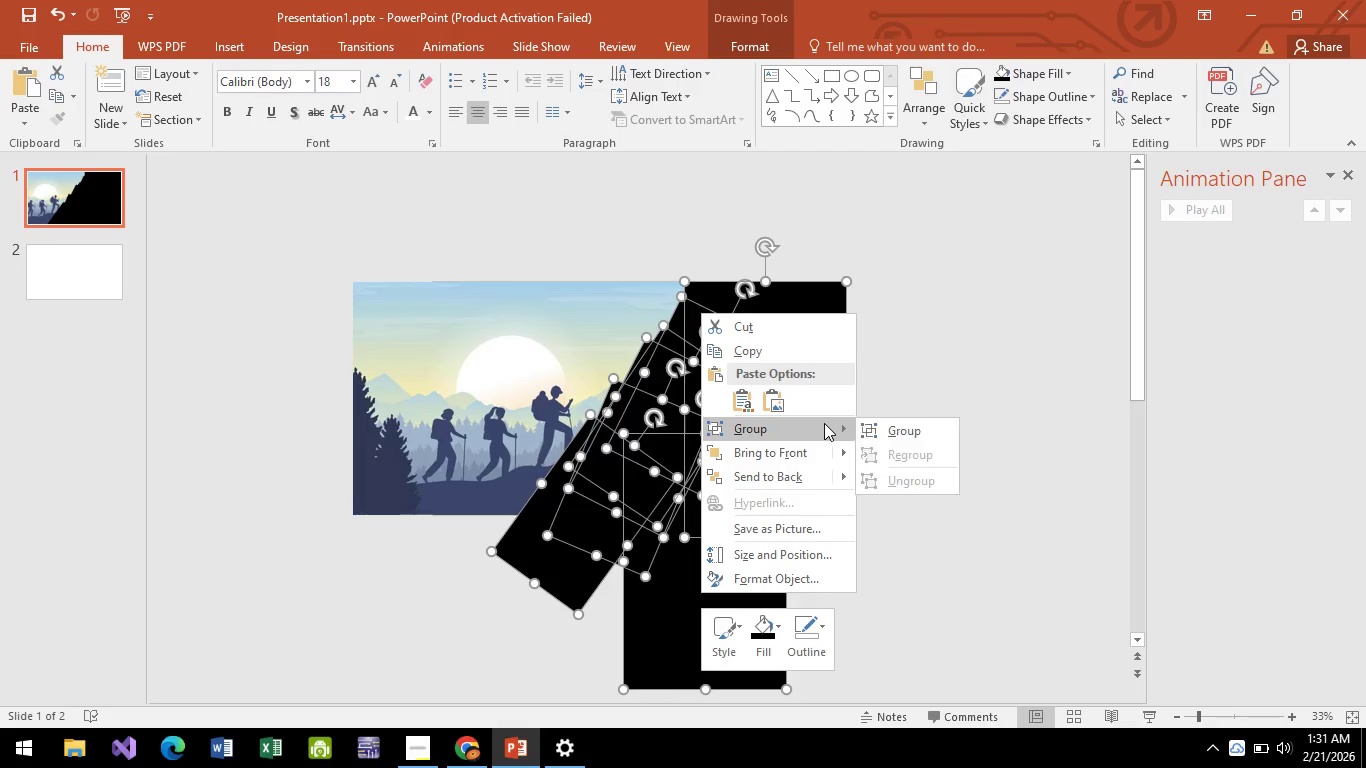 
left_click([909, 433])
 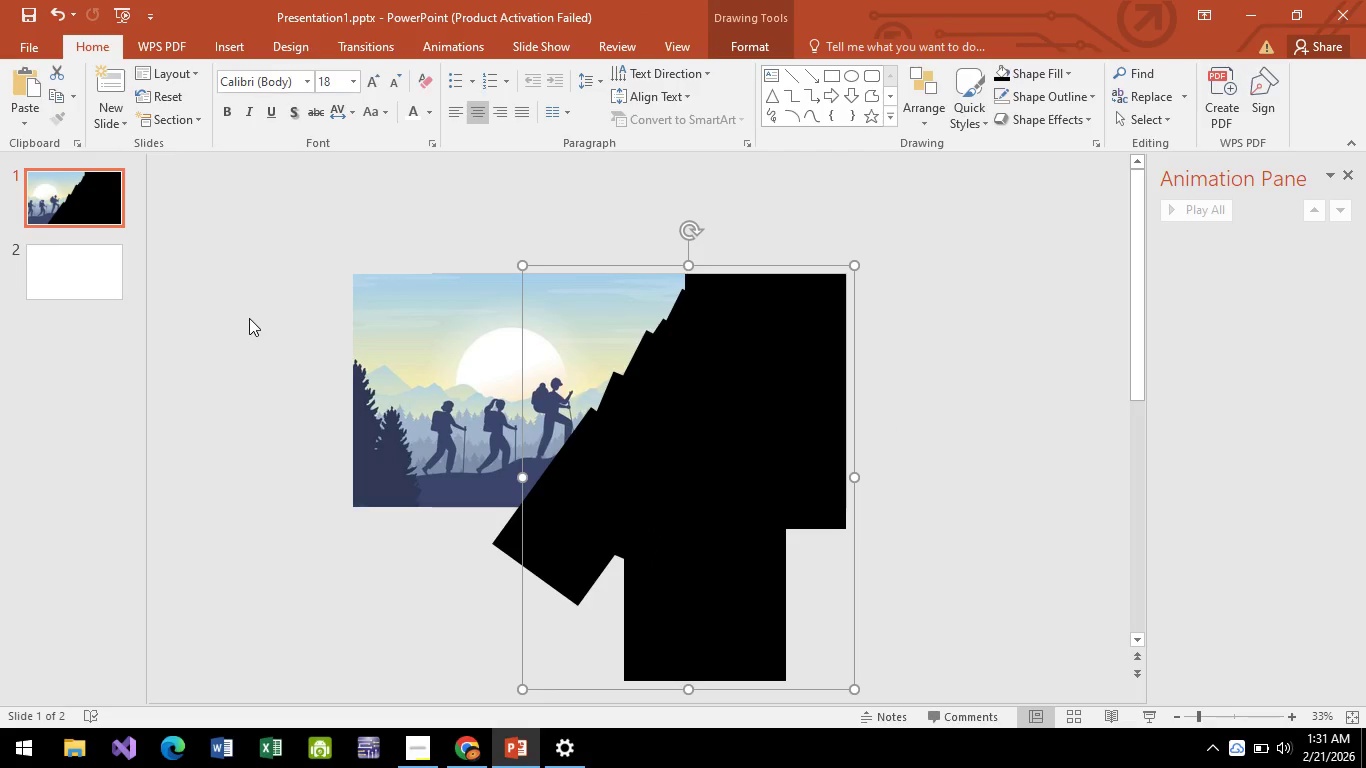 
key(F5)
 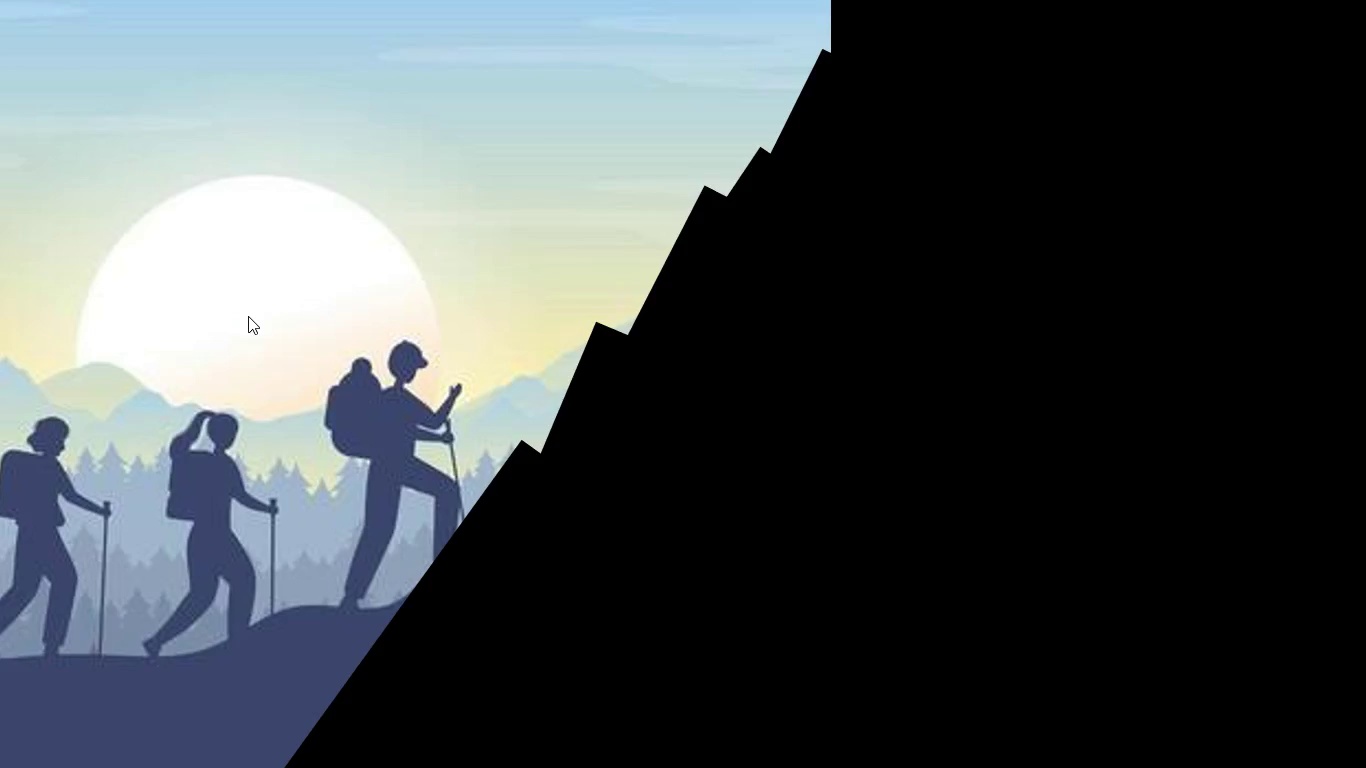 
key(Escape)
 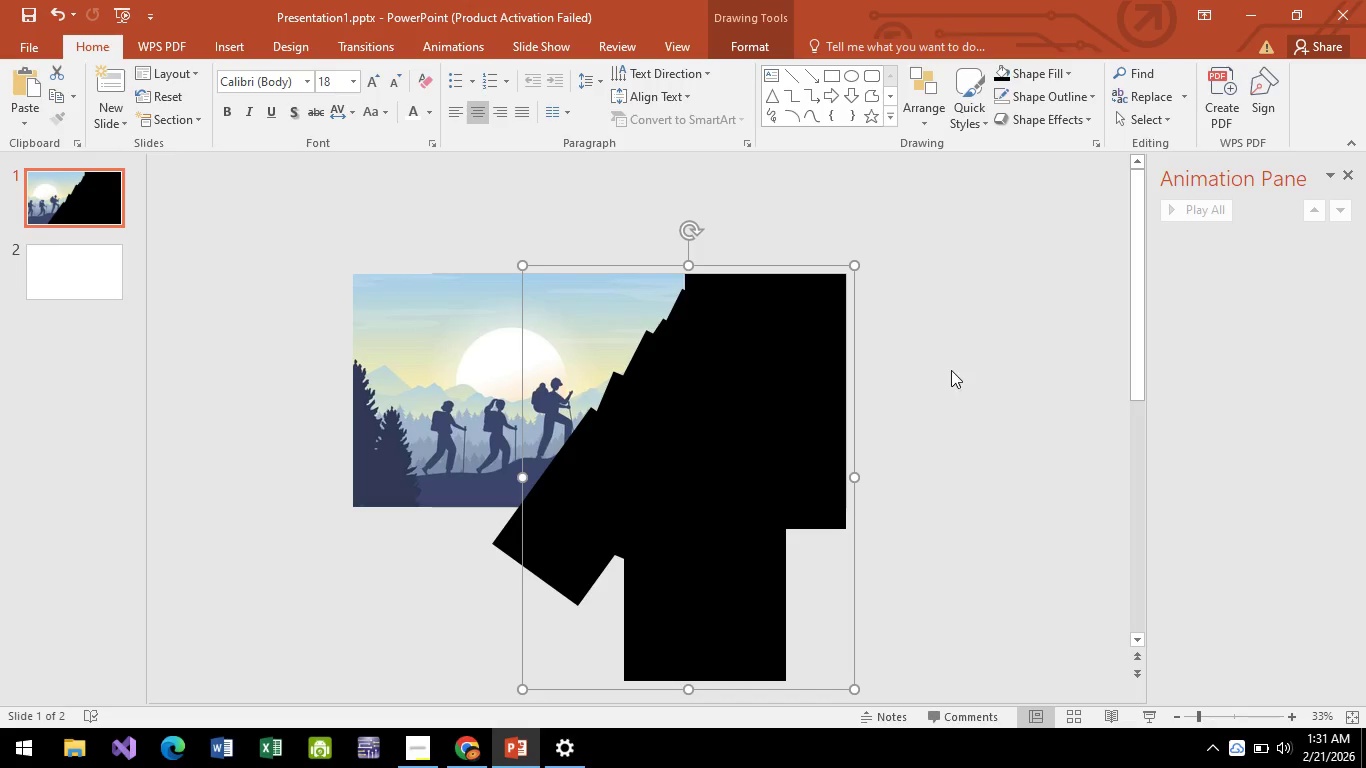 
left_click([954, 370])
 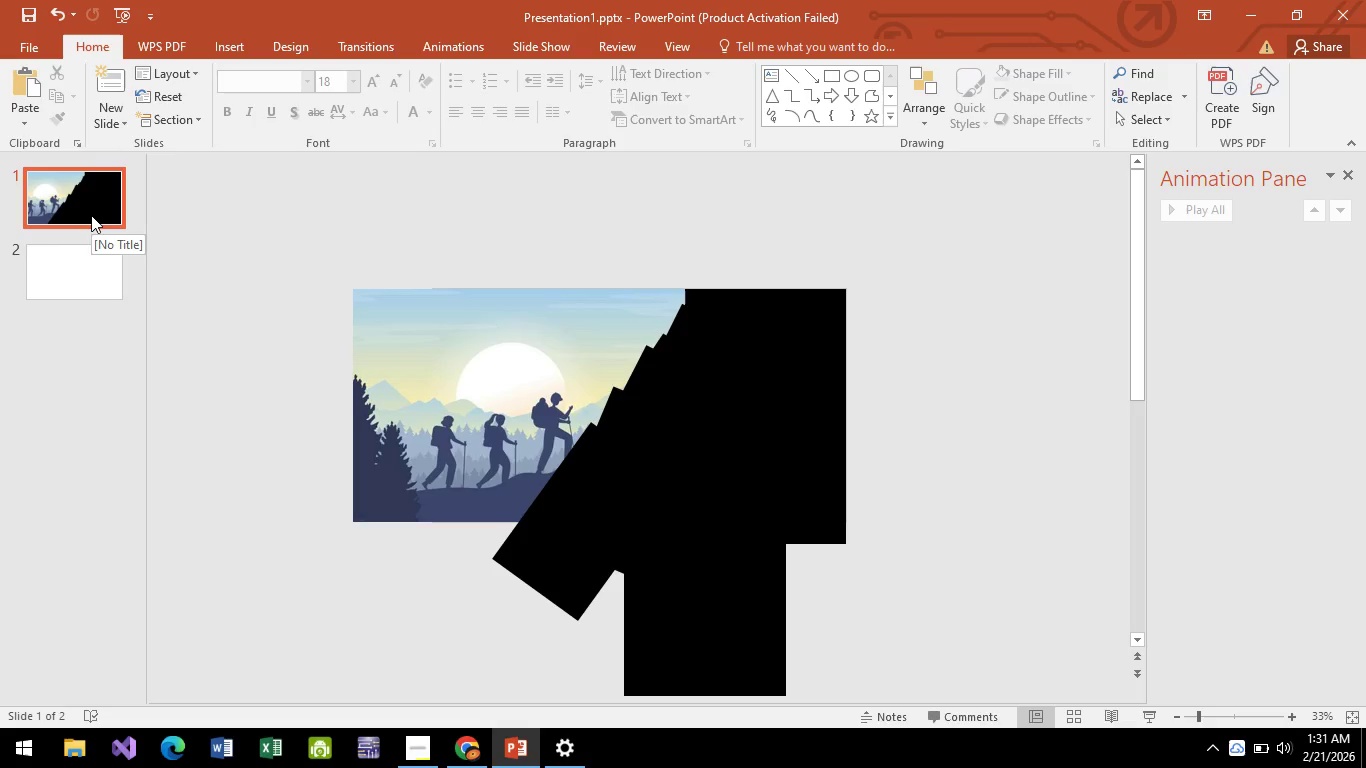 
key(F4)
 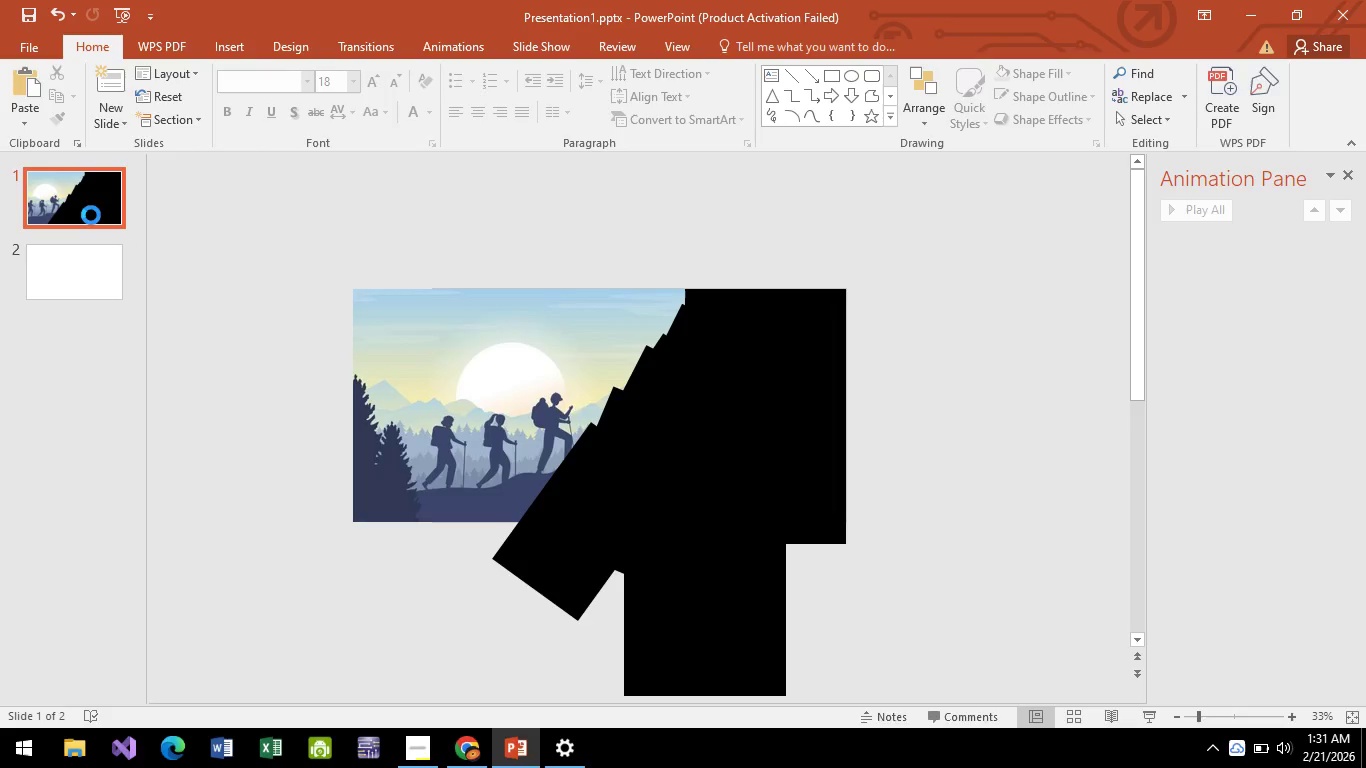 
key(F5)
 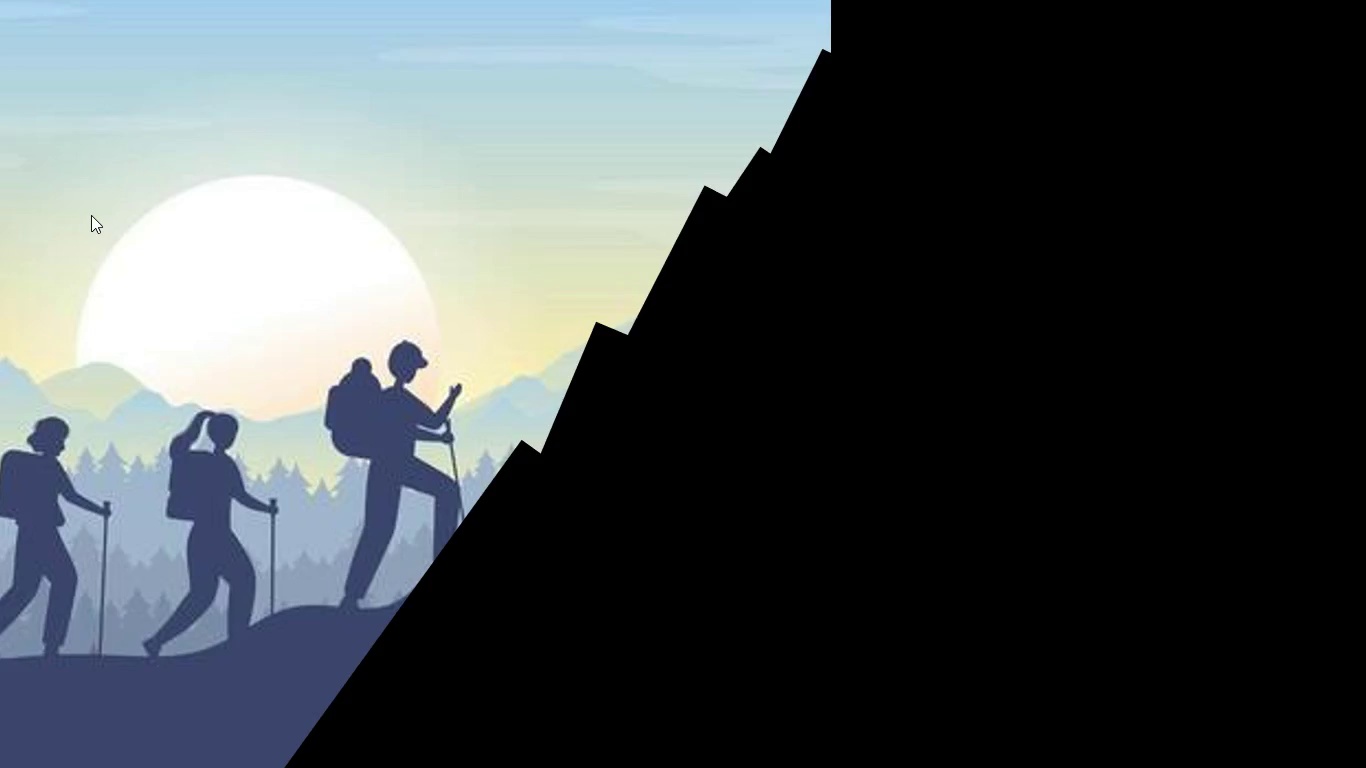 
key(Escape)
 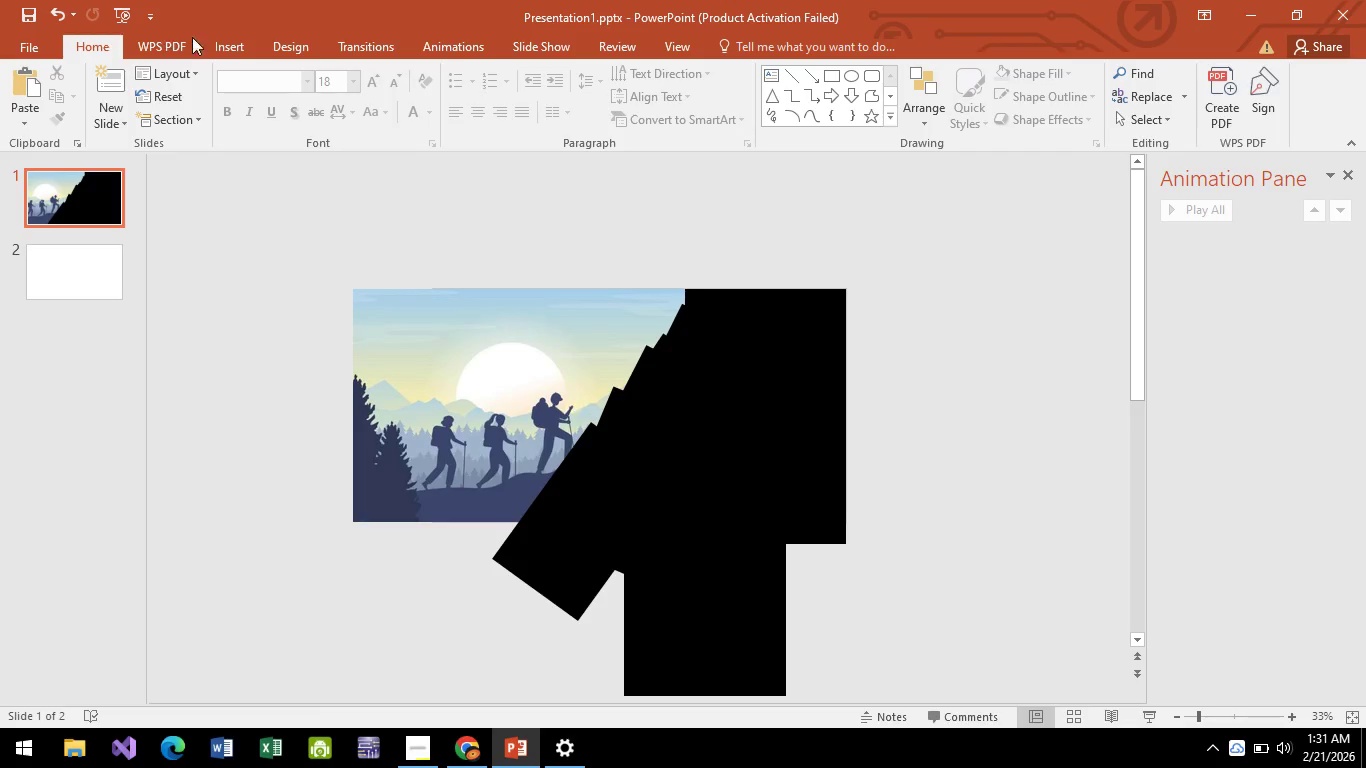 
left_click([228, 44])
 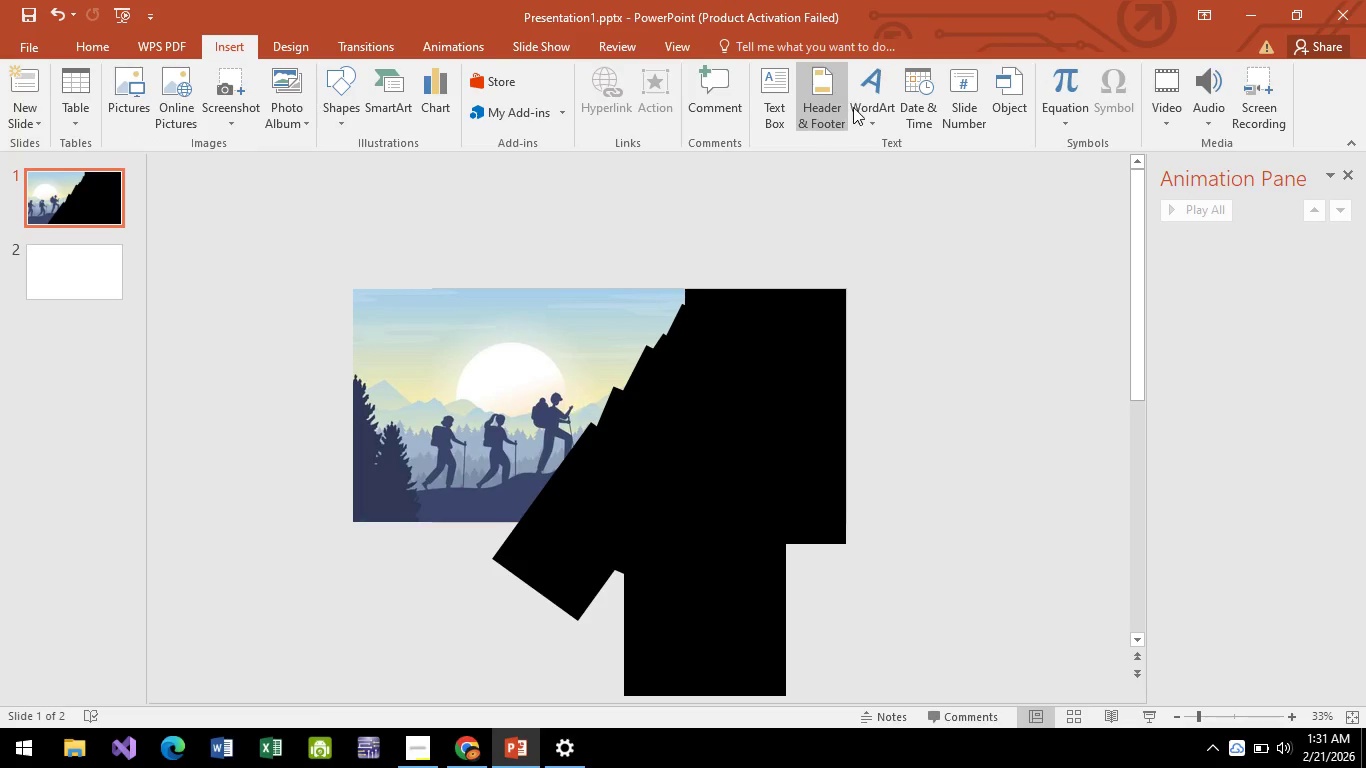 
left_click([870, 102])
 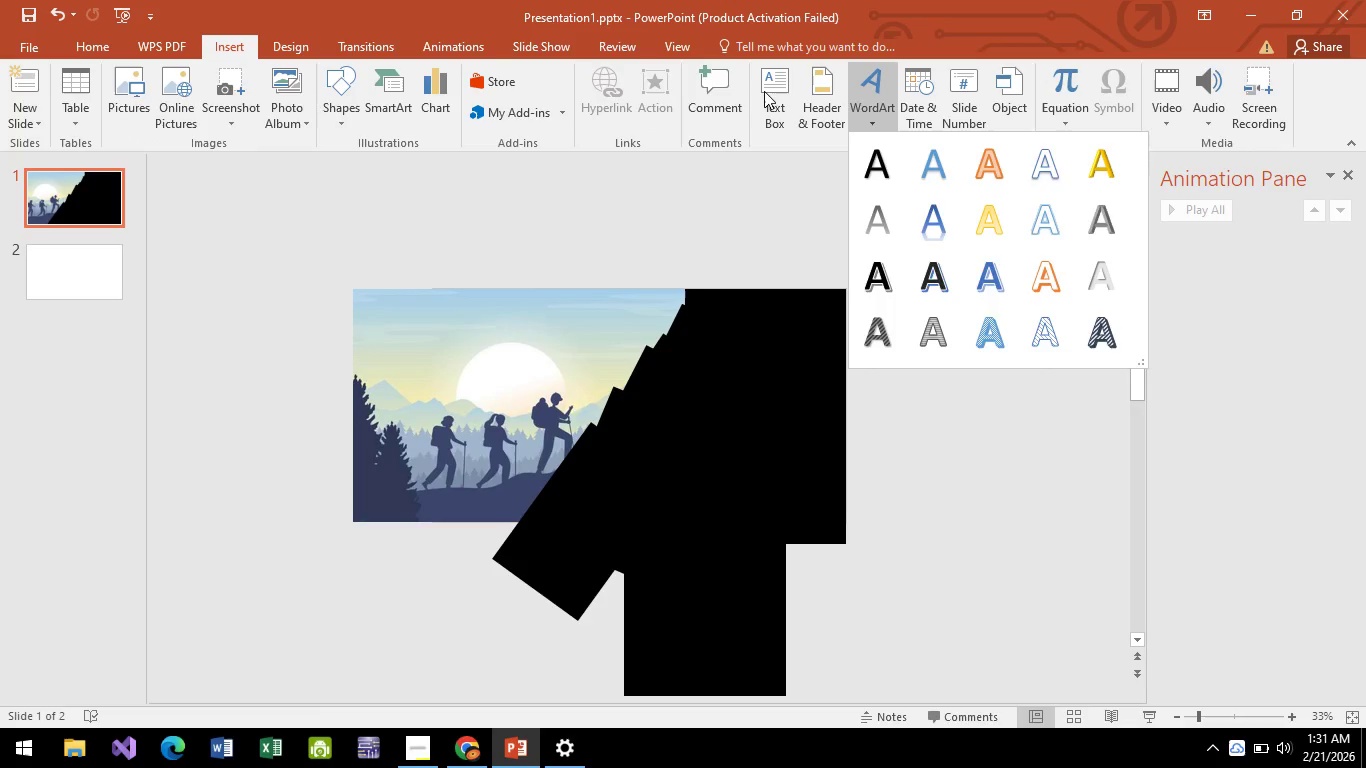 
left_click([767, 90])
 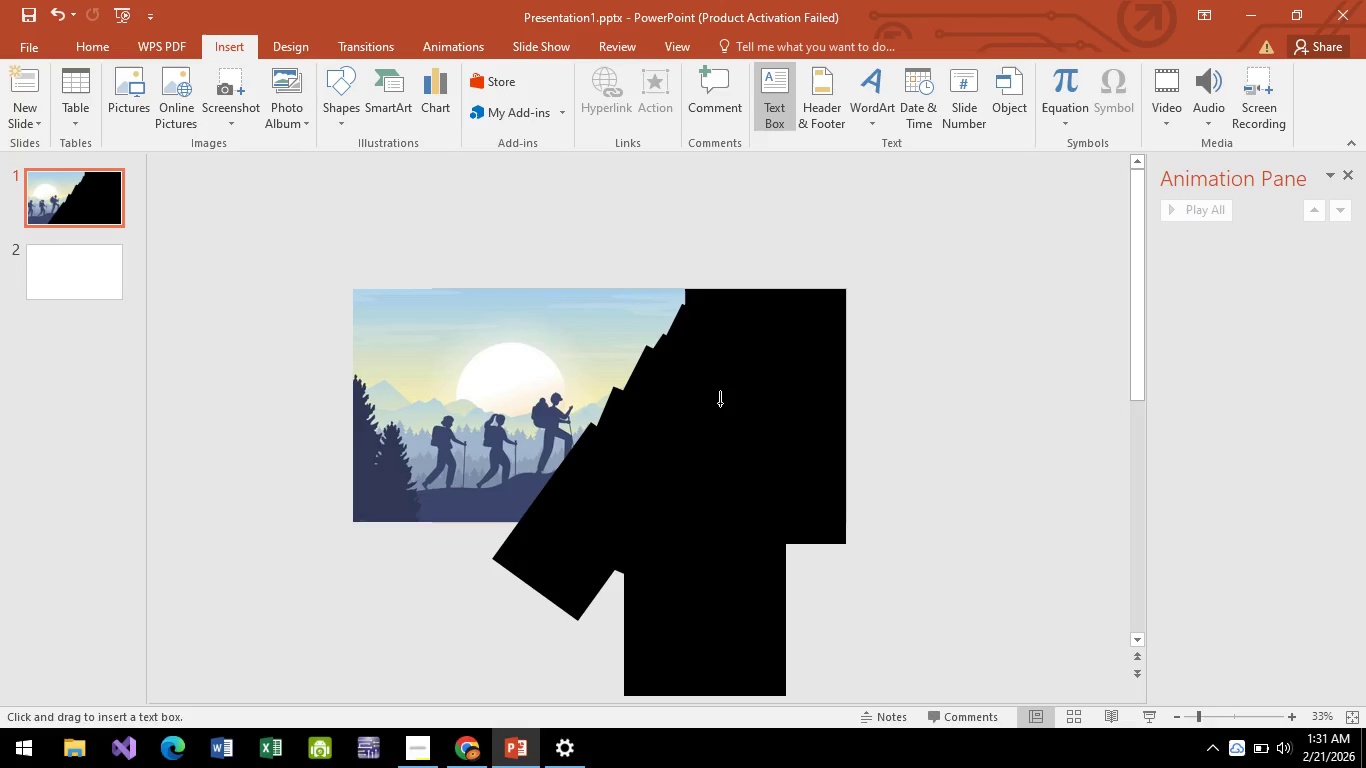 
left_click_drag(start_coordinate=[670, 387], to_coordinate=[792, 454])
 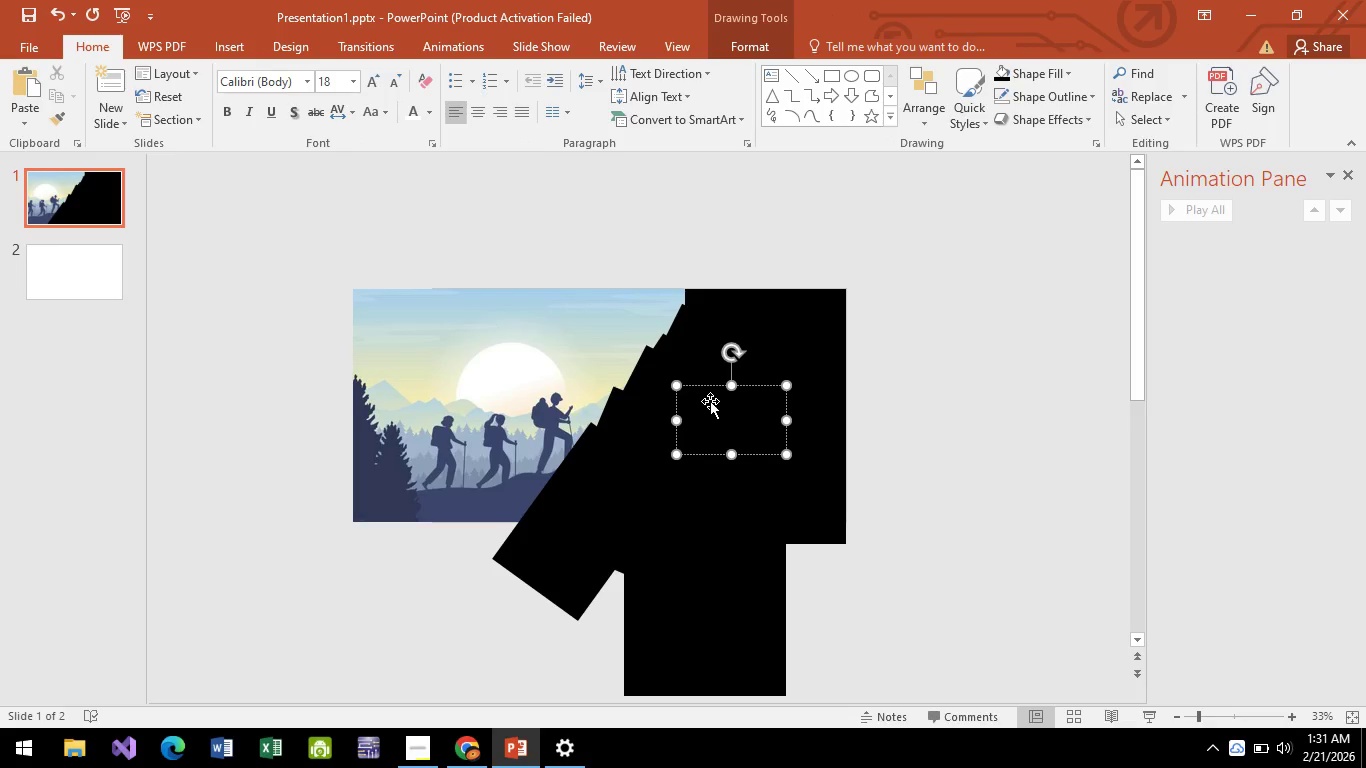 
right_click([710, 401])
 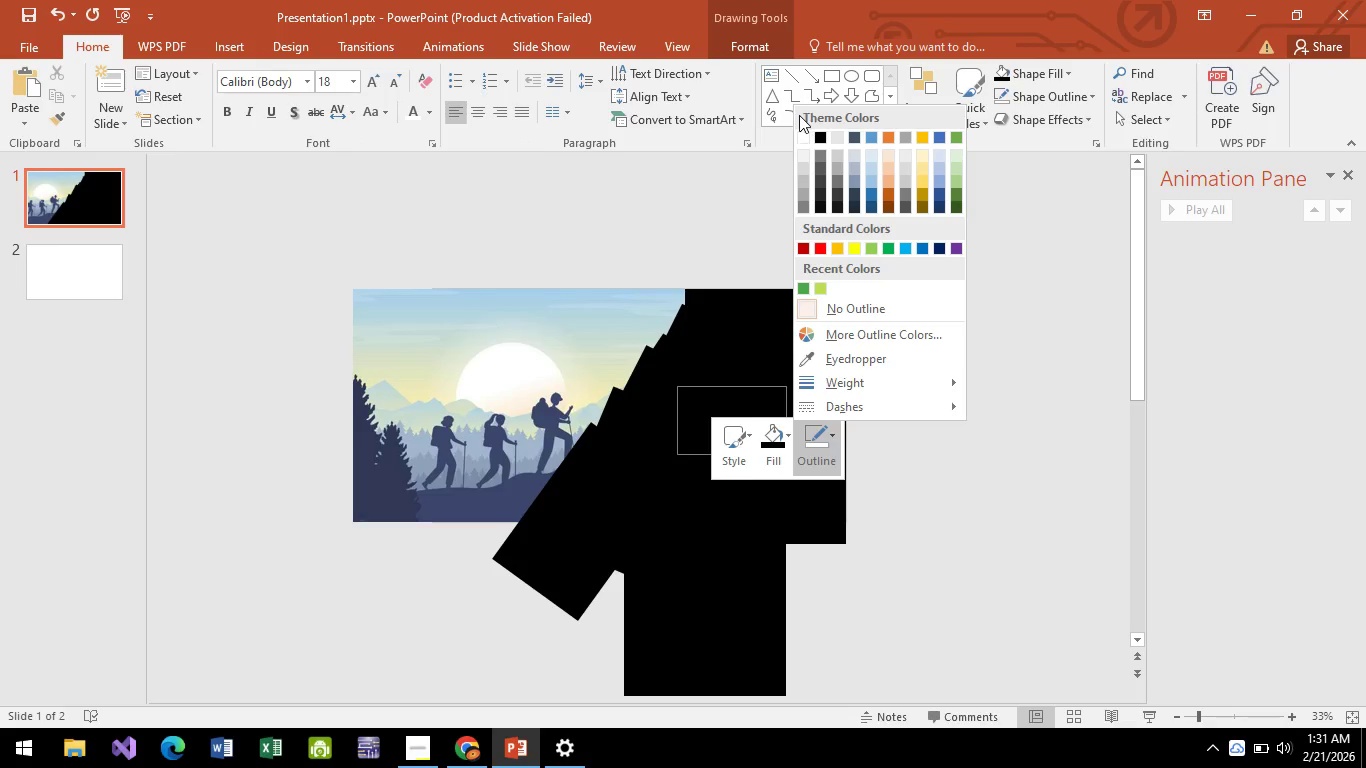 
left_click([835, 305])
 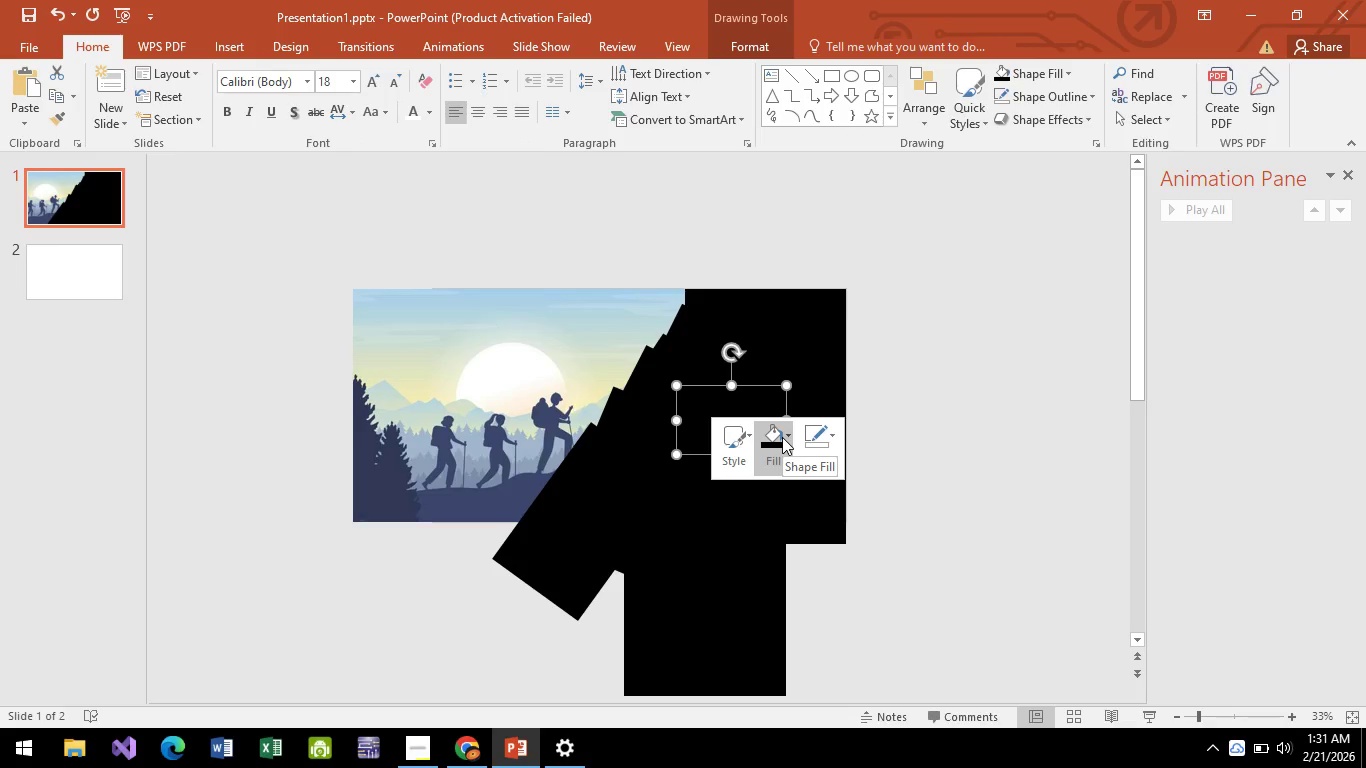 
left_click([782, 437])
 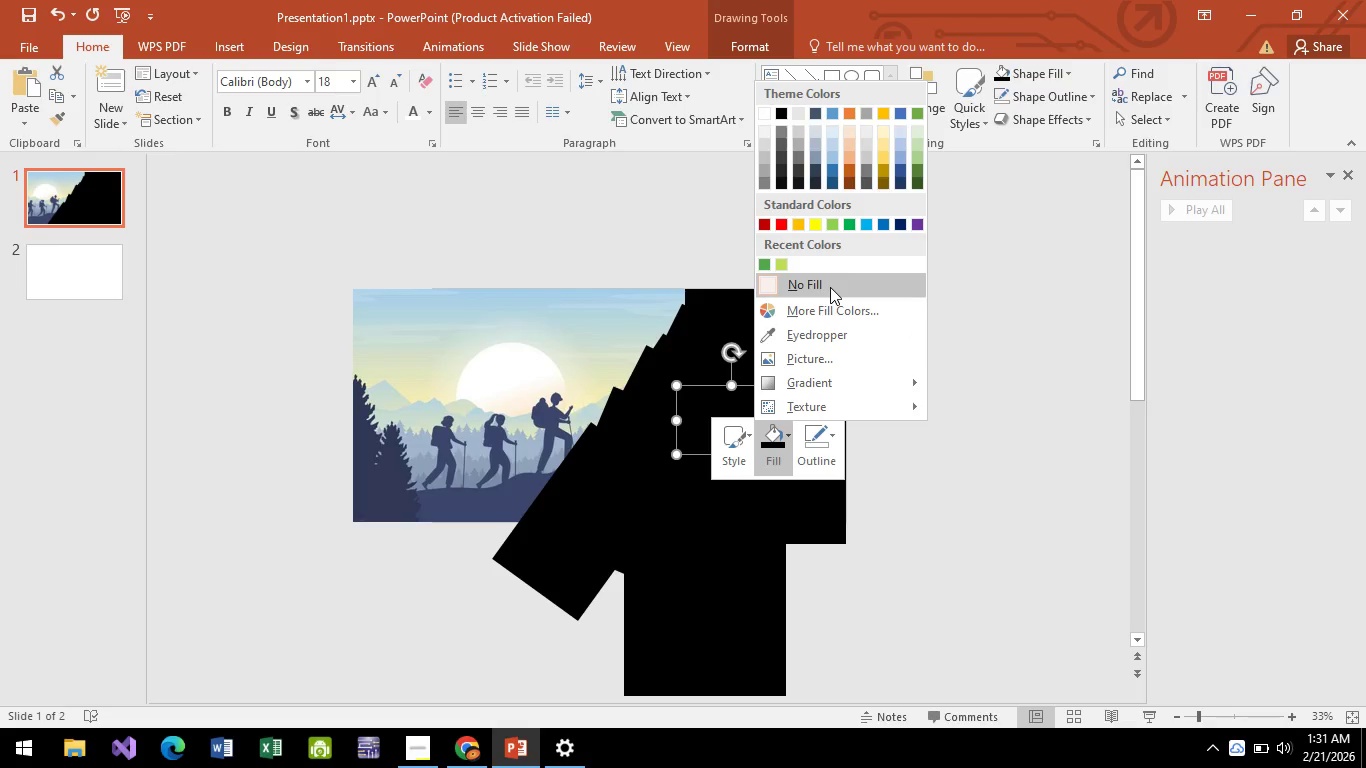 
left_click([830, 286])
 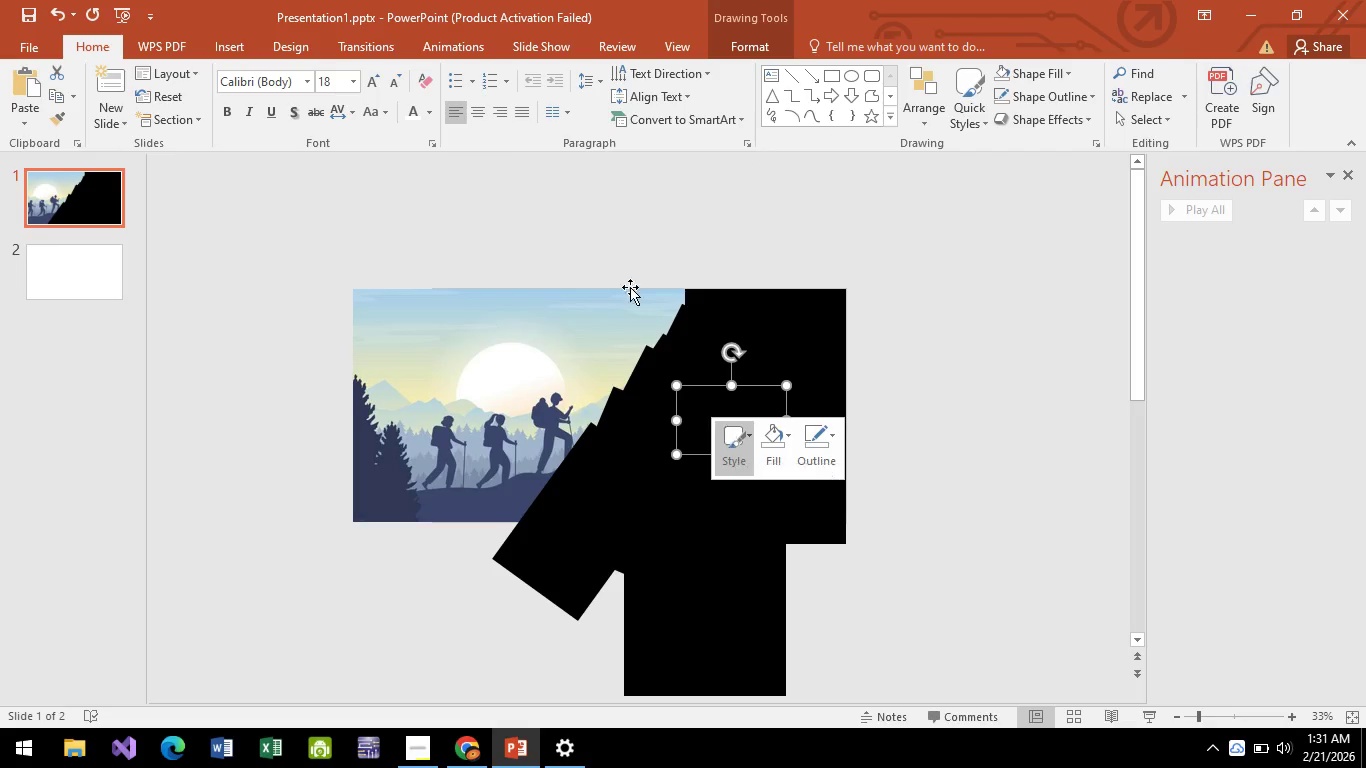 
left_click([407, 103])
 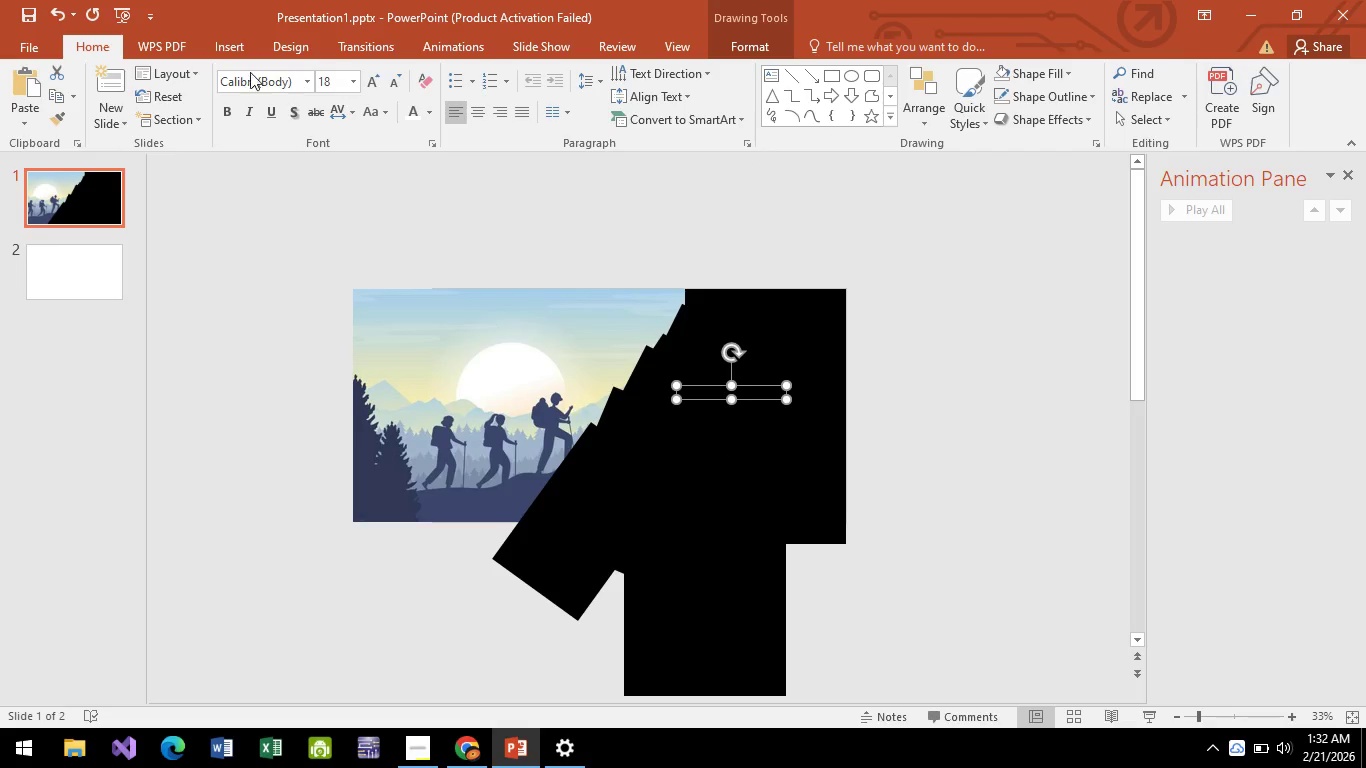 
left_click([265, 75])
 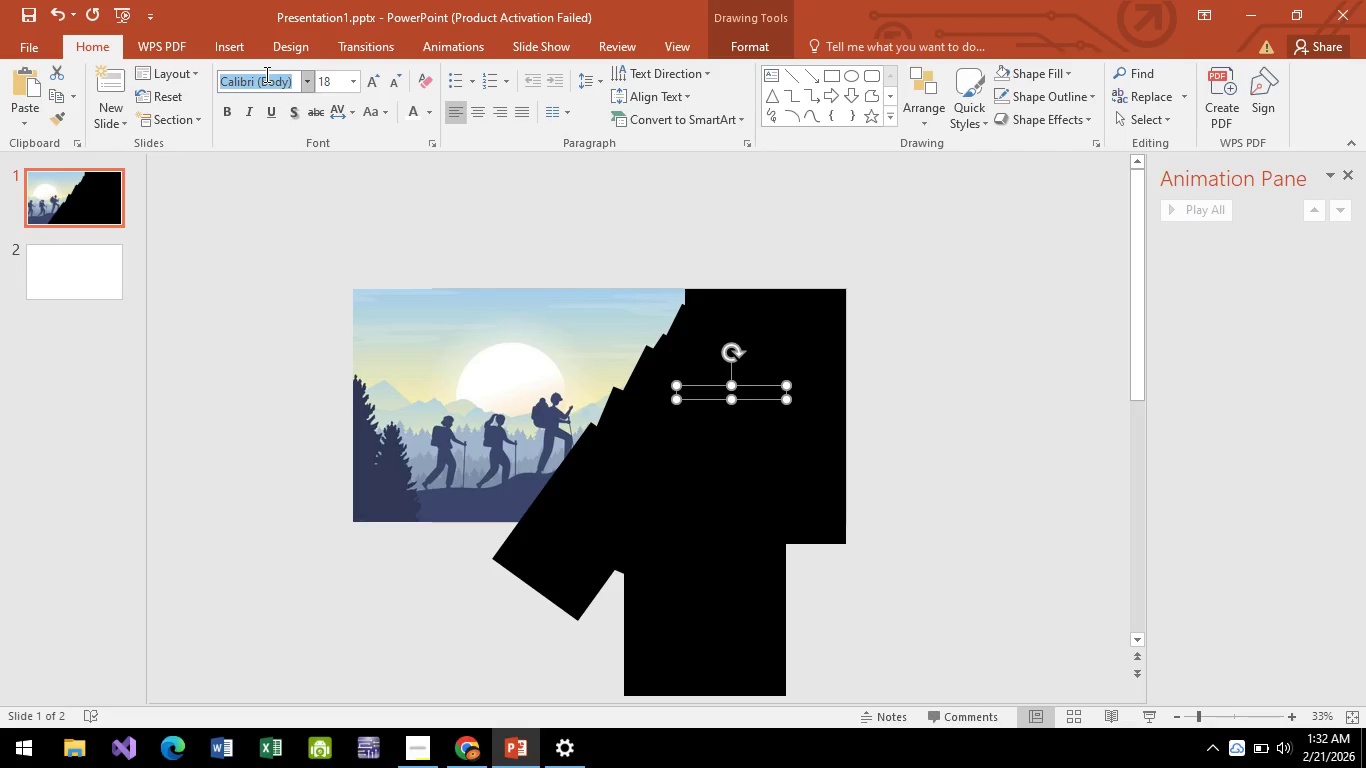 
type(li)
key(Backspace)
 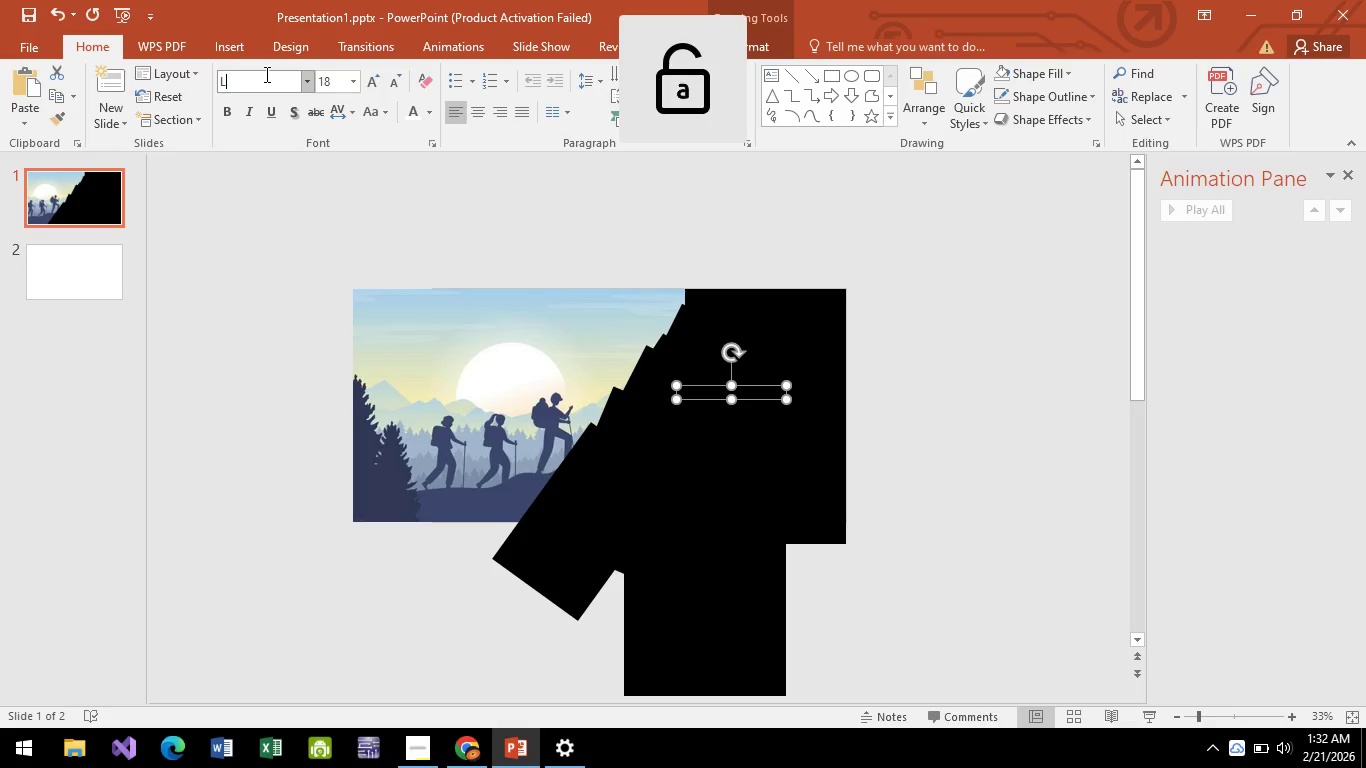 
key(Alt+AltLeft)
 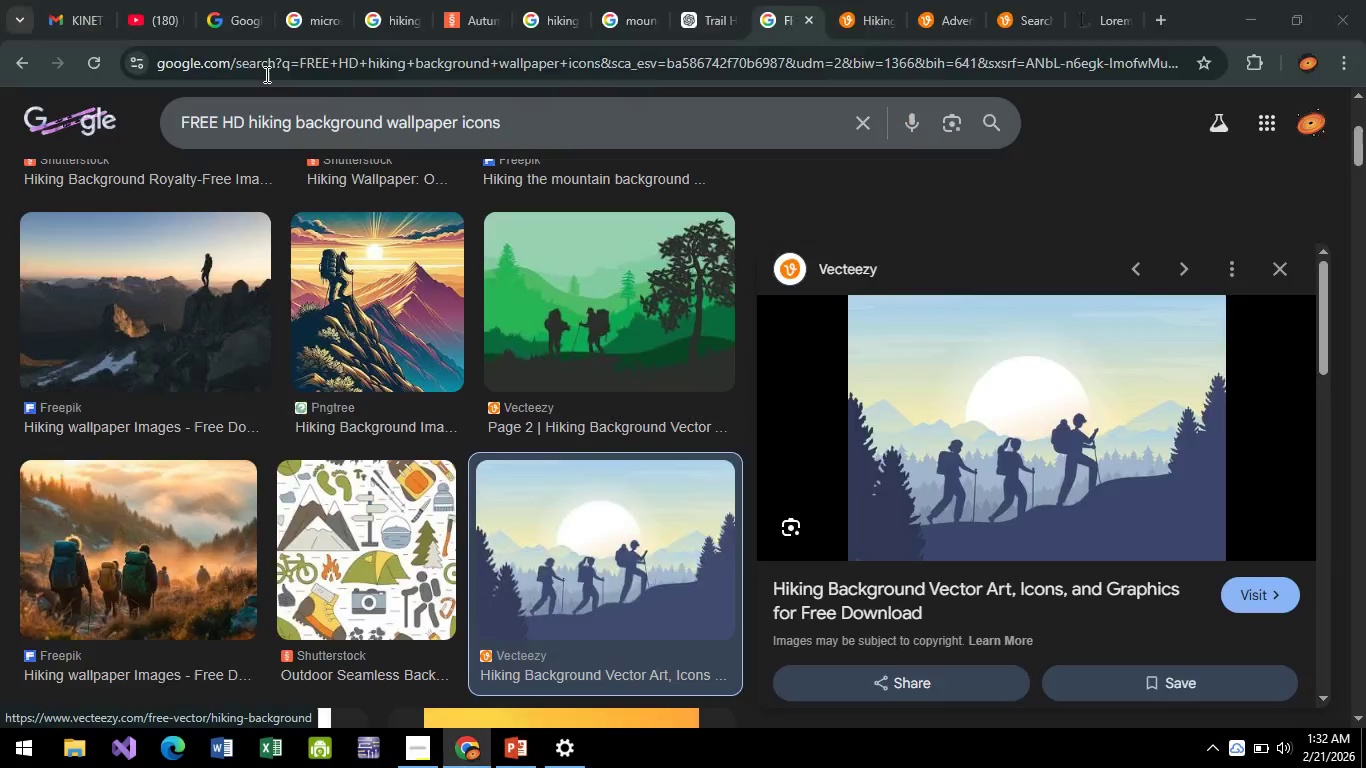 
key(Alt+Tab)
 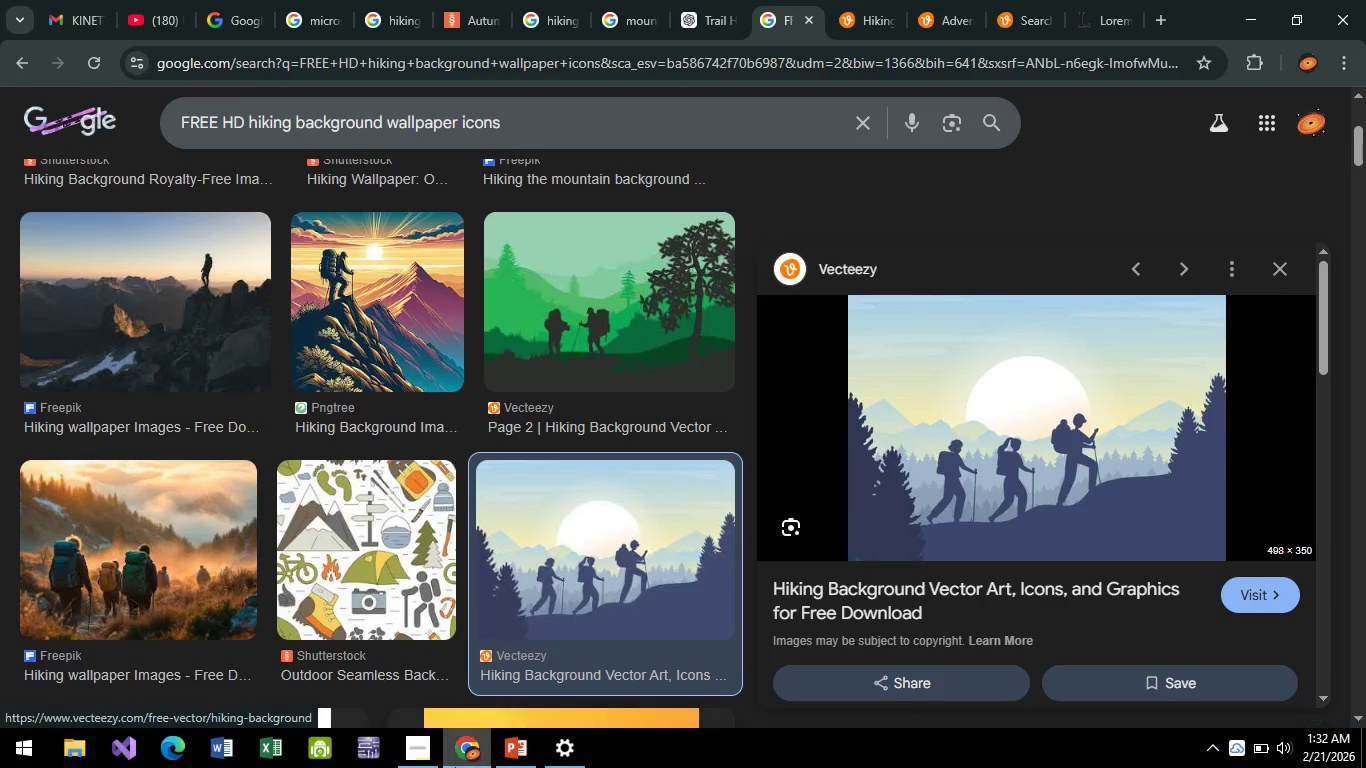 
left_click([425, 755])